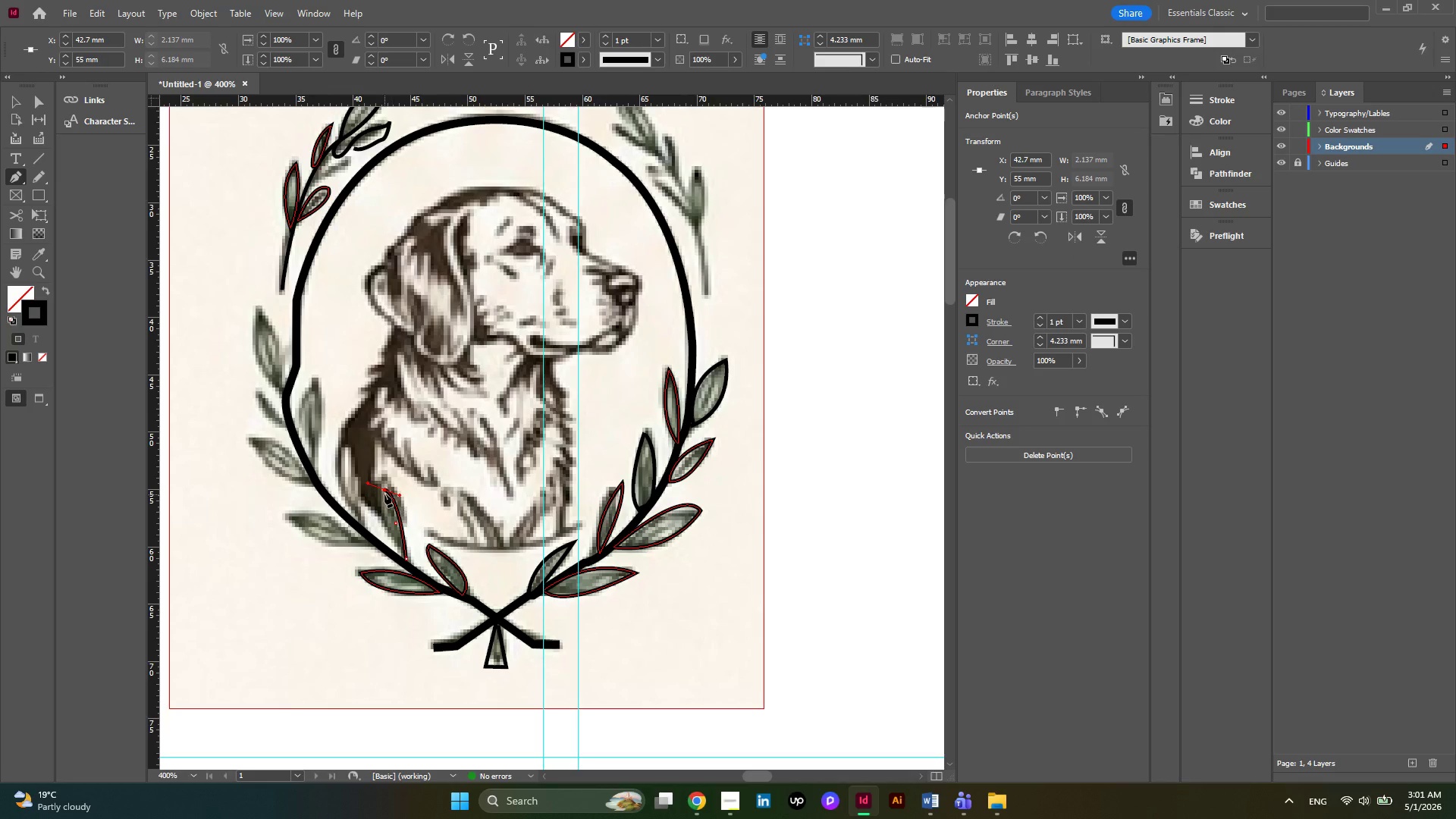 
left_click([384, 488])
 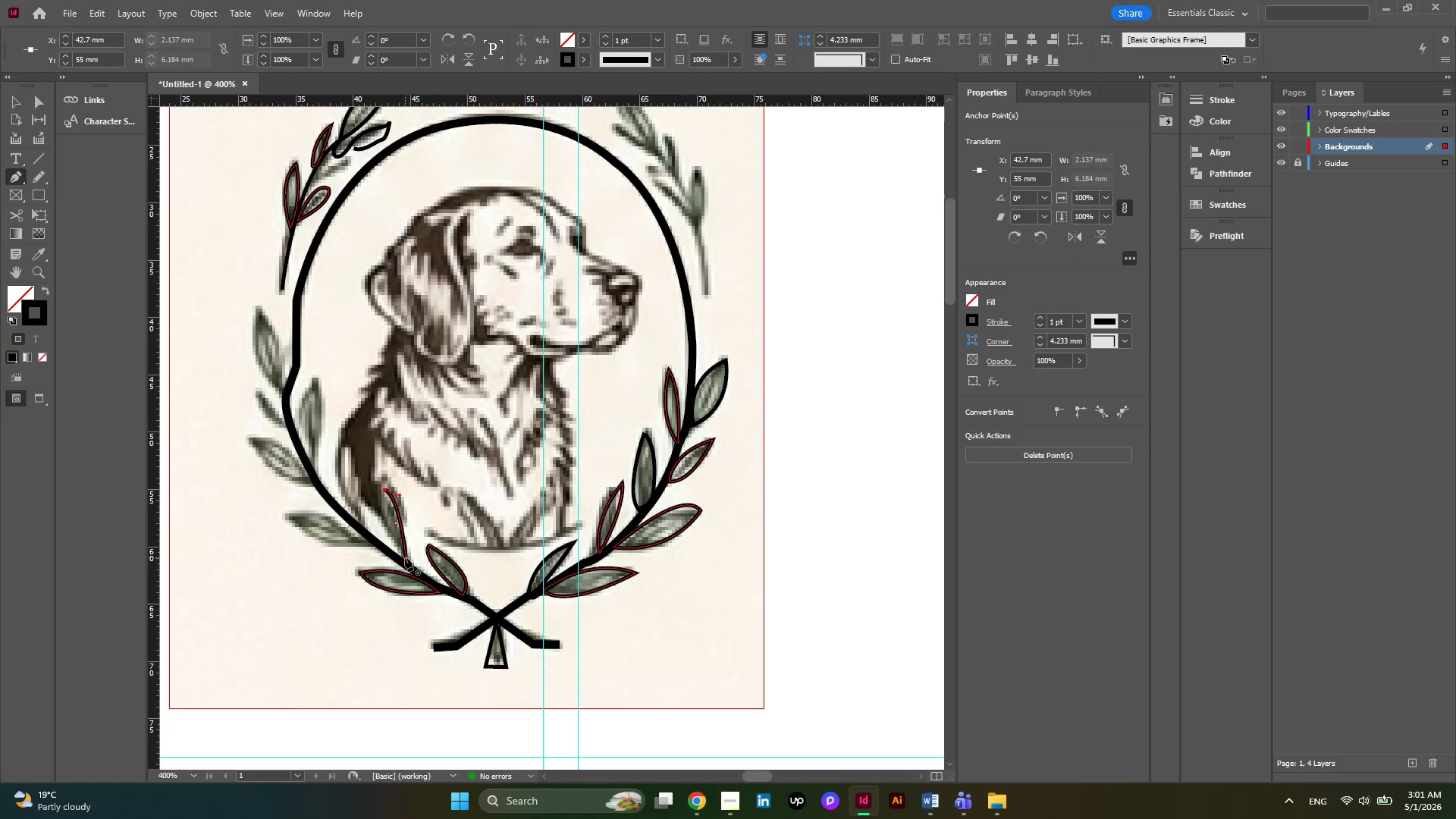 
left_click_drag(start_coordinate=[405, 557], to_coordinate=[380, 522])
 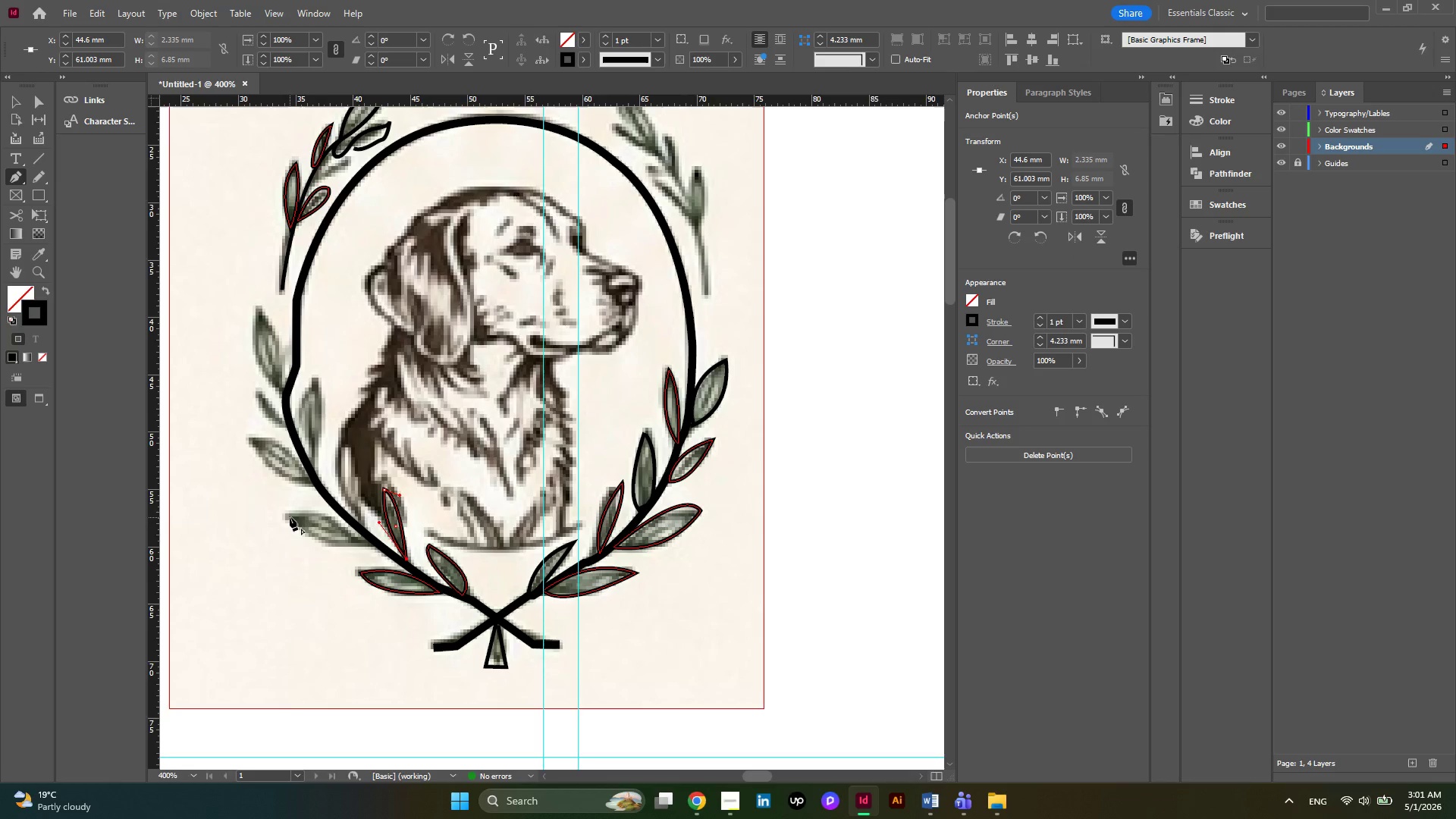 
left_click([286, 517])
 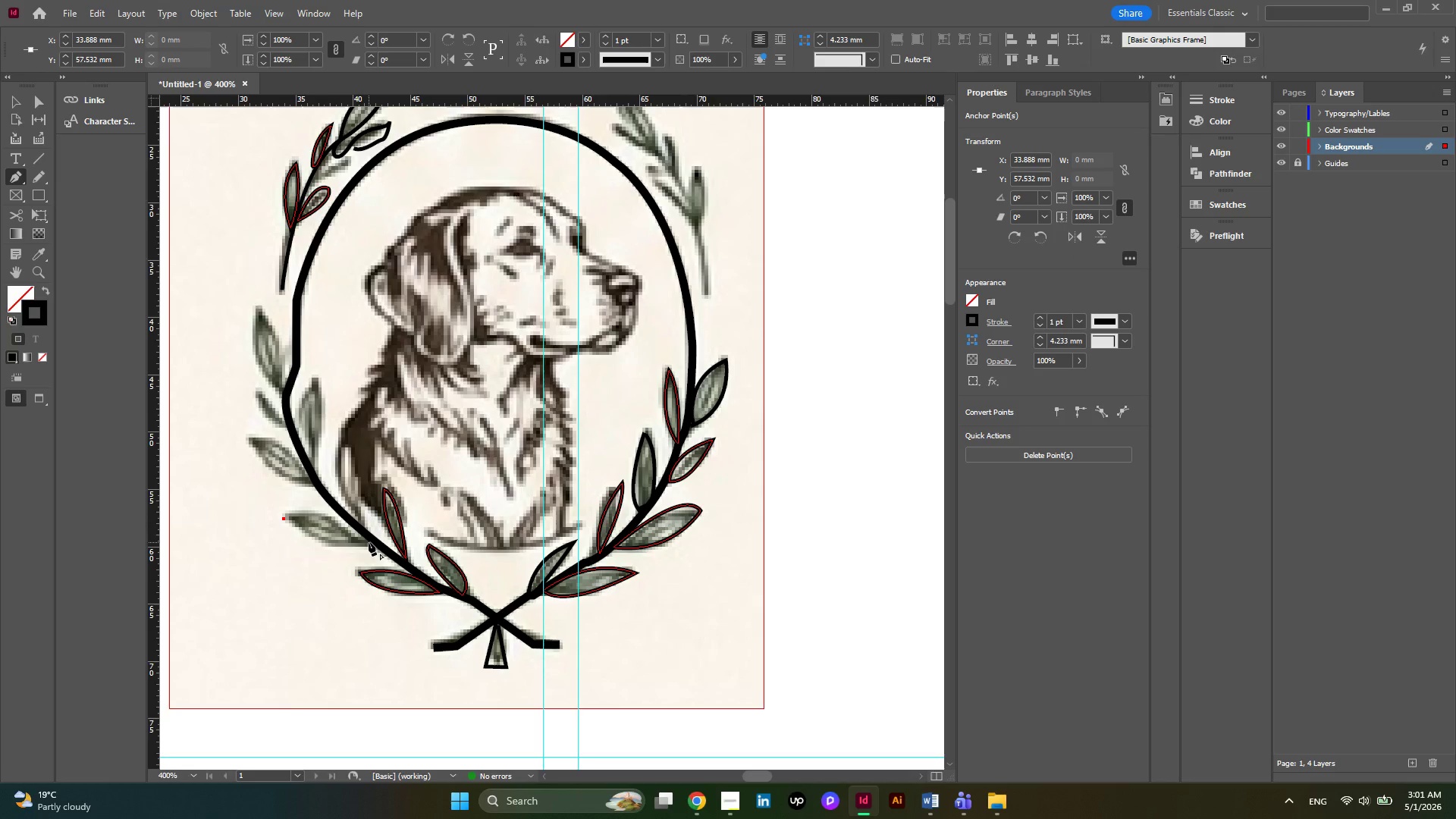 
left_click_drag(start_coordinate=[369, 542], to_coordinate=[435, 595])
 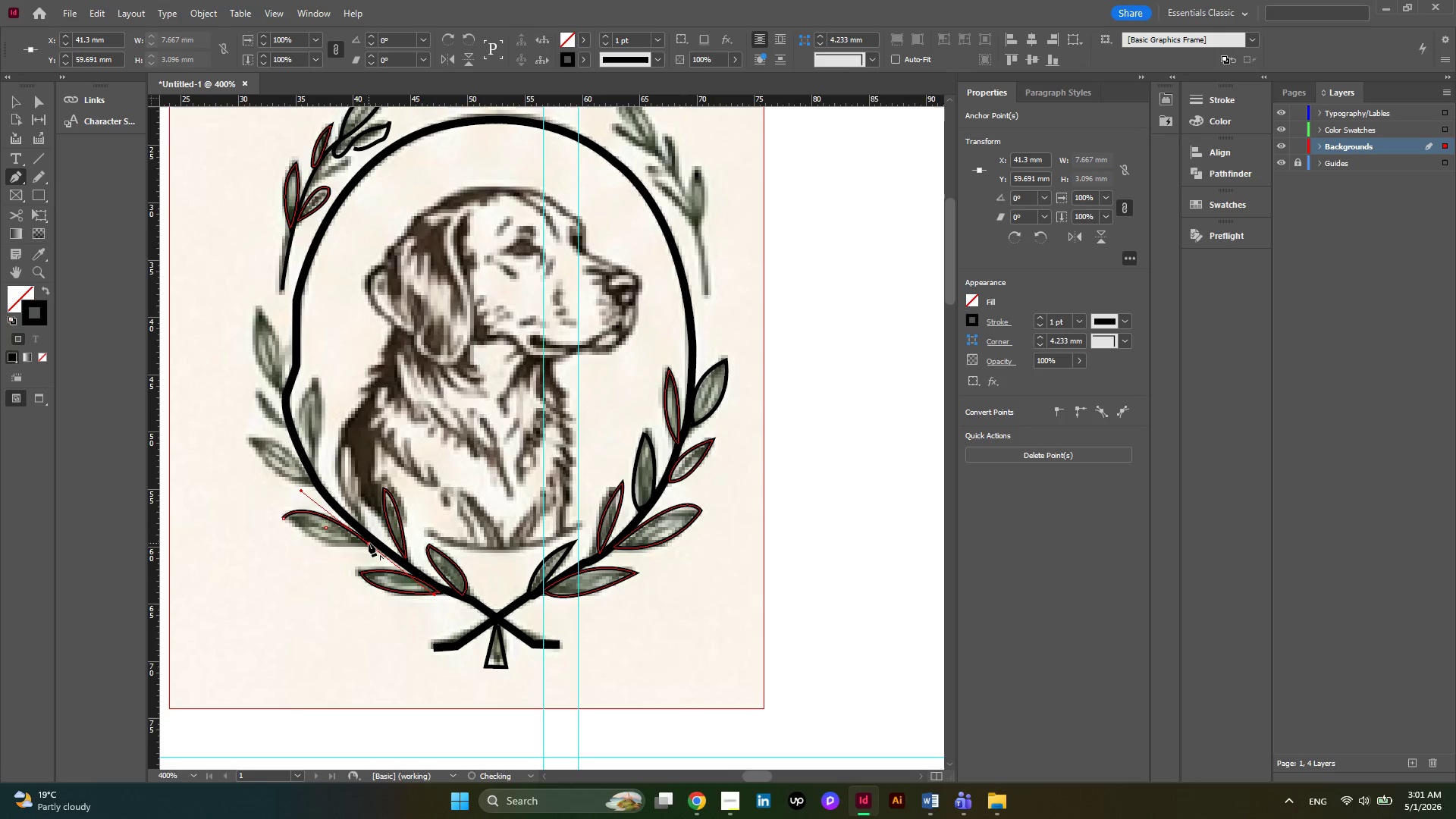 
left_click([369, 543])
 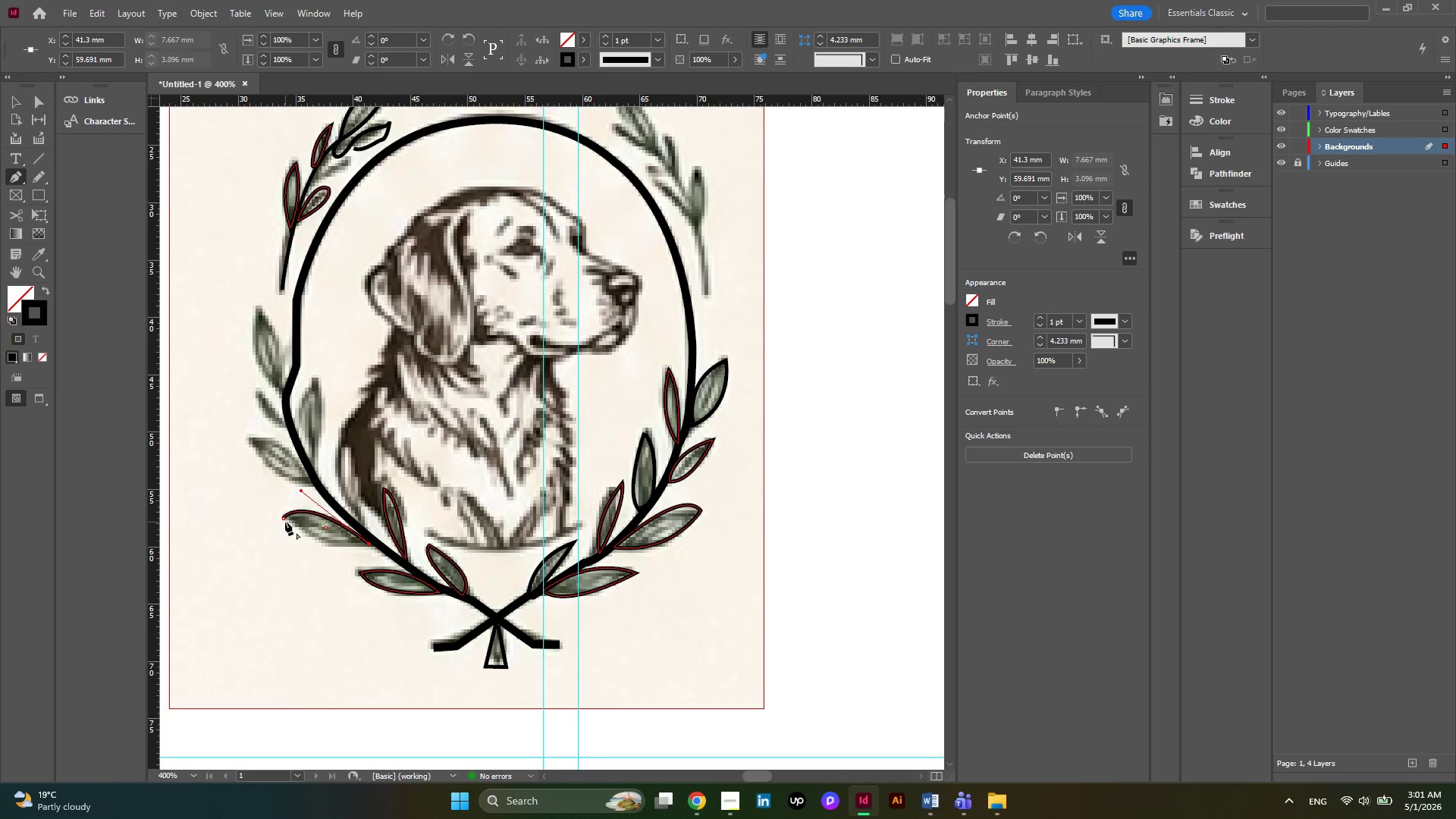 
left_click_drag(start_coordinate=[284, 521], to_coordinate=[324, 555])
 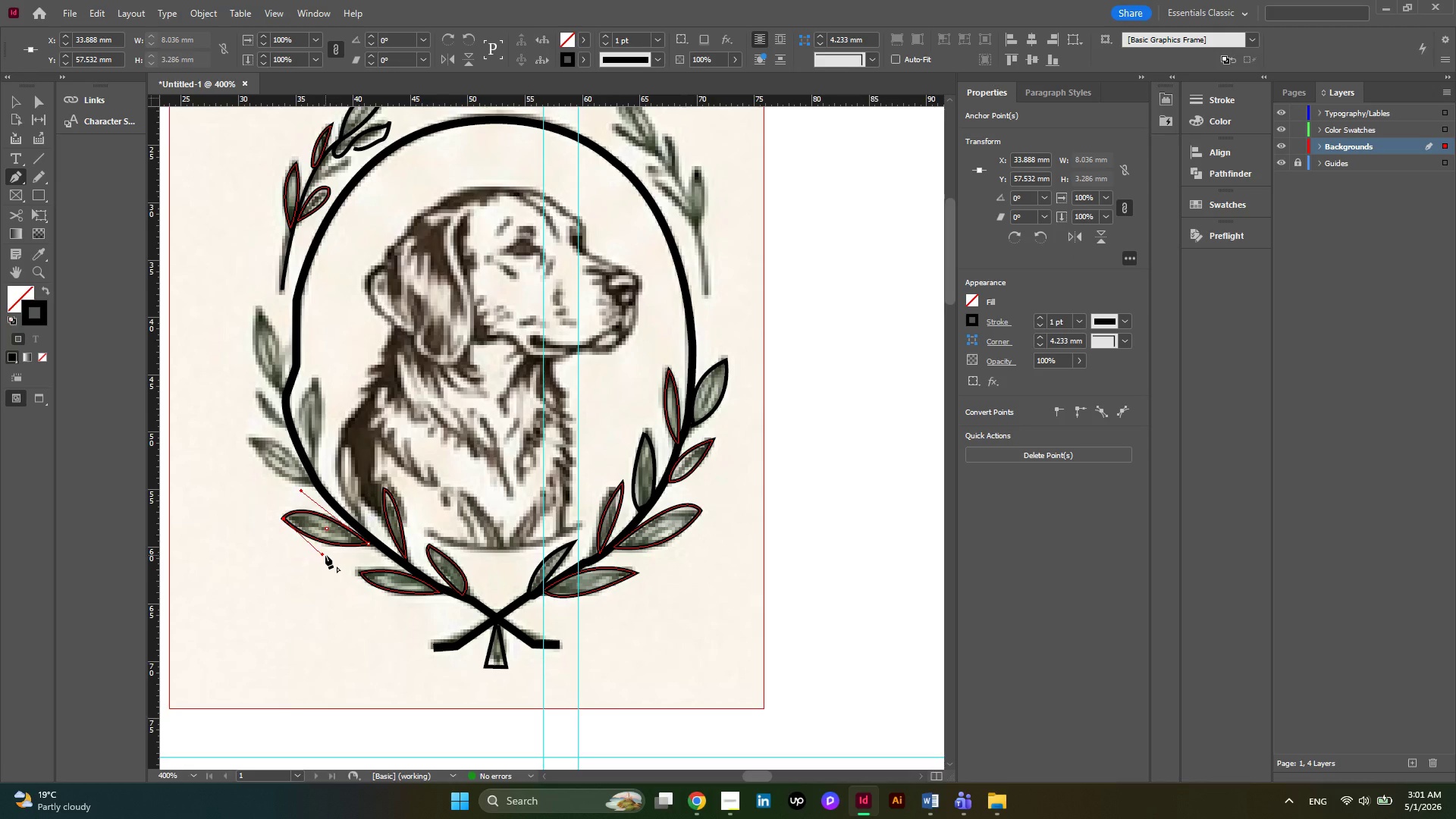 
key(Alt+AltLeft)
 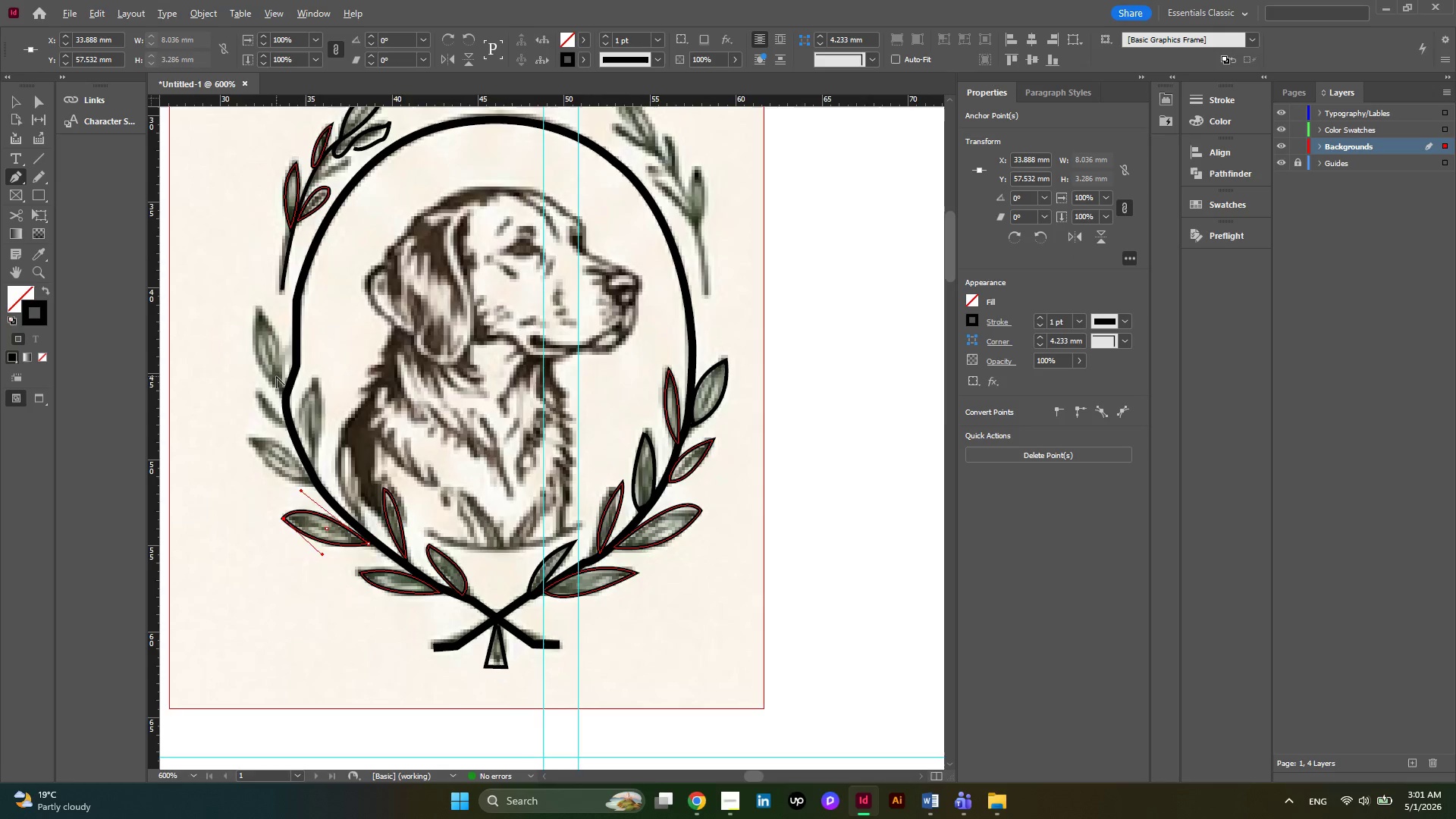 
scroll: coordinate [276, 376], scroll_direction: up, amount: 1.0
 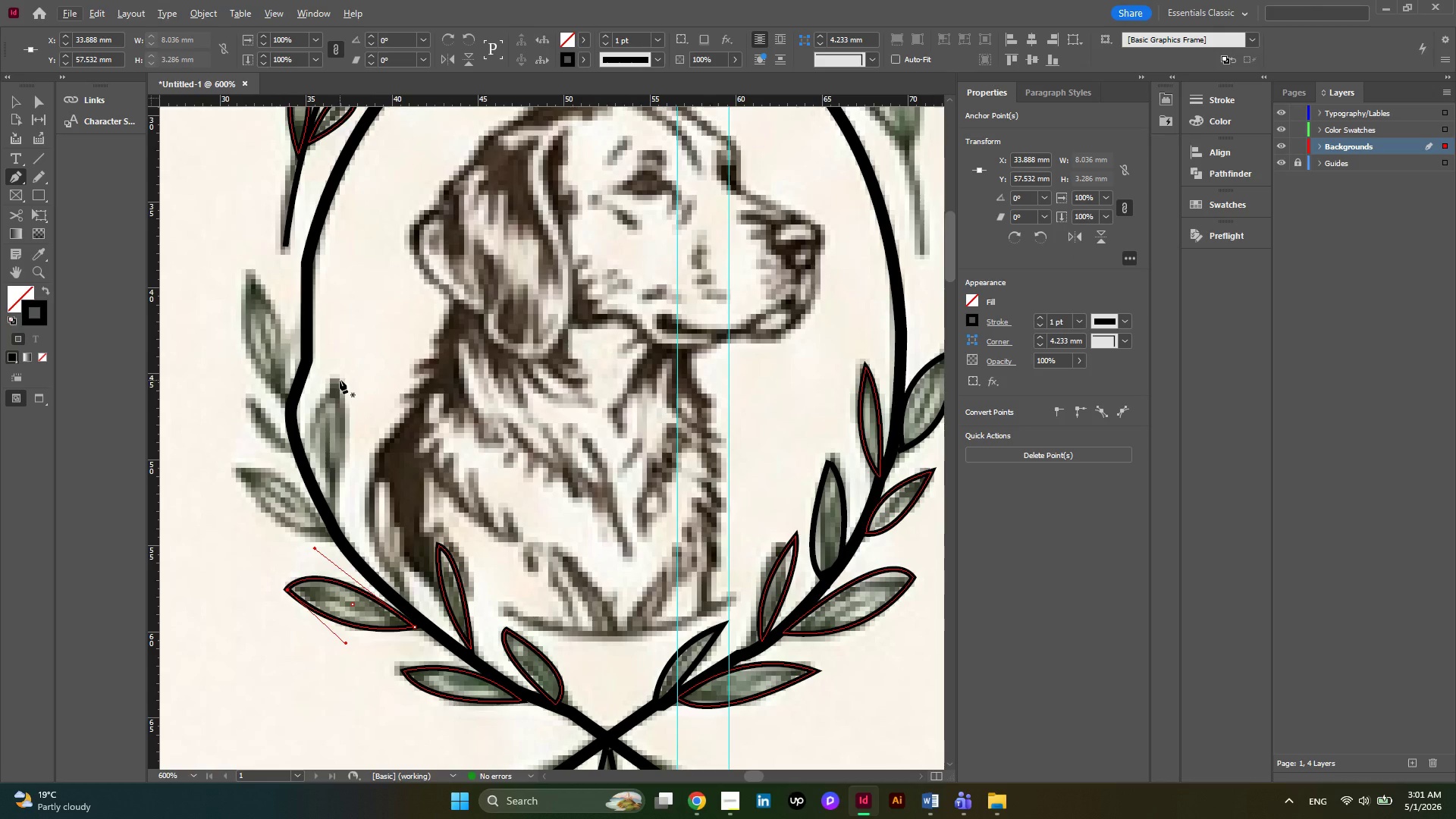 
left_click([340, 380])
 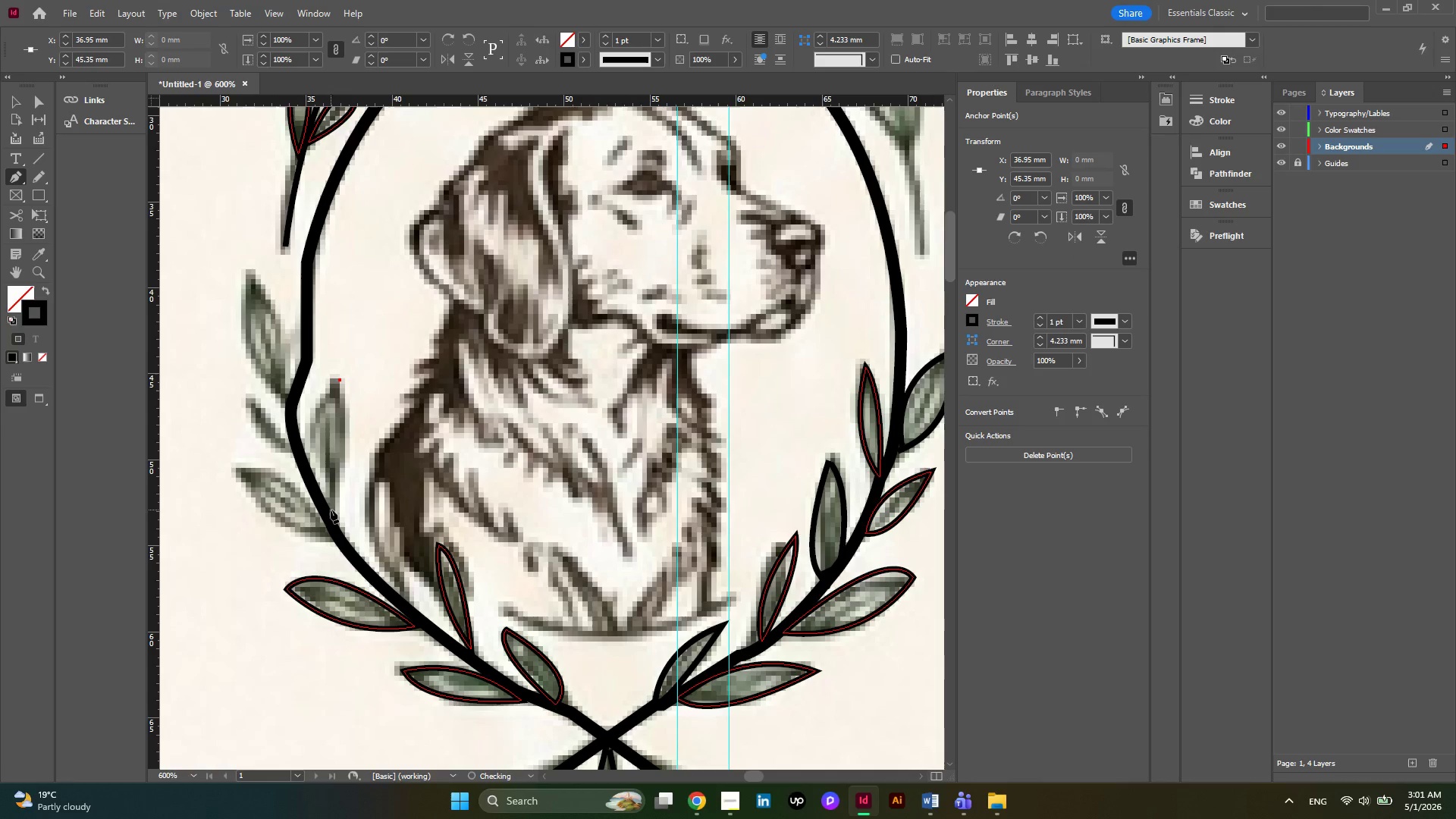 
left_click_drag(start_coordinate=[334, 513], to_coordinate=[388, 622])
 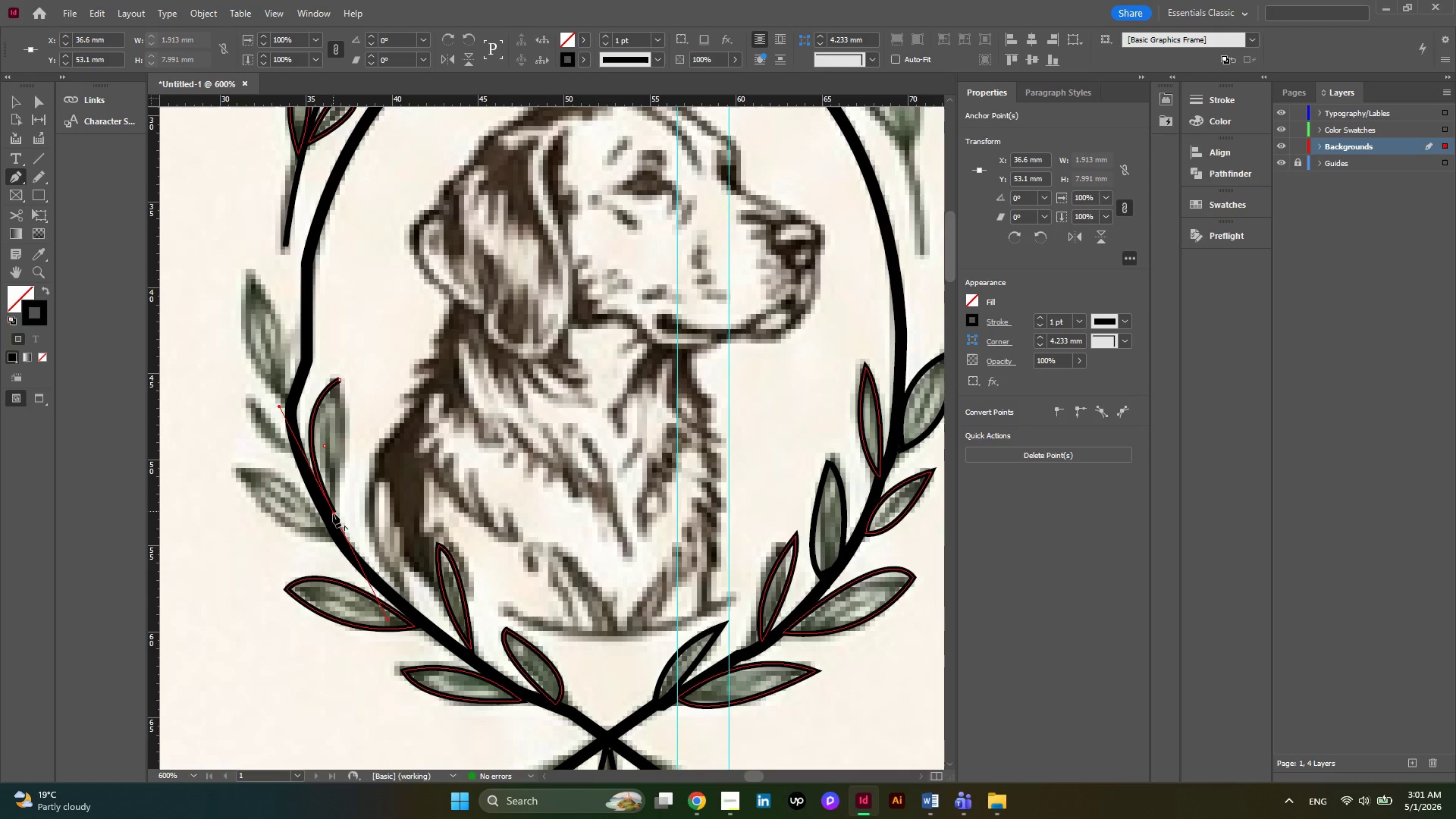 
left_click([333, 514])
 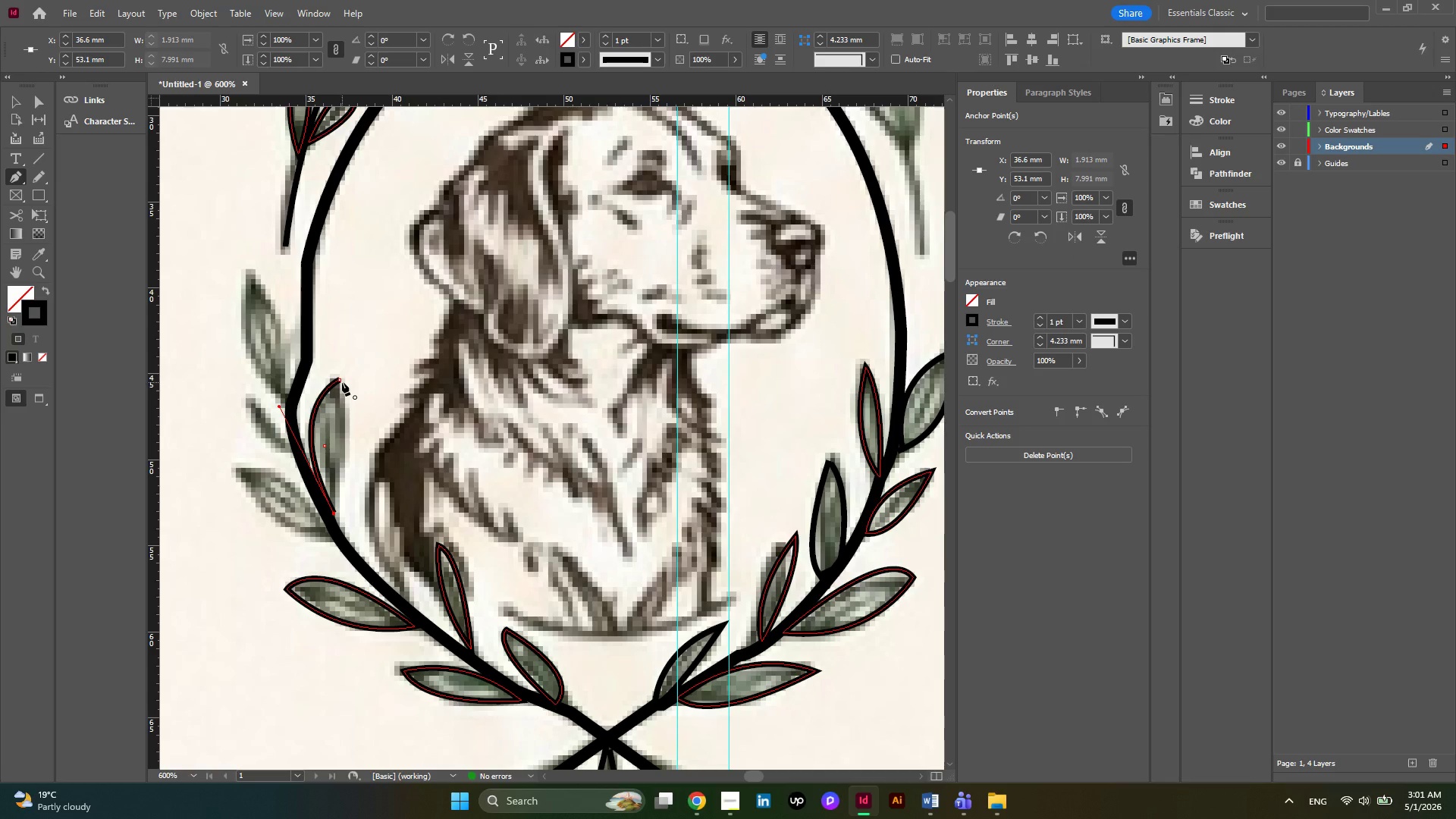 
left_click_drag(start_coordinate=[338, 378], to_coordinate=[350, 446])
 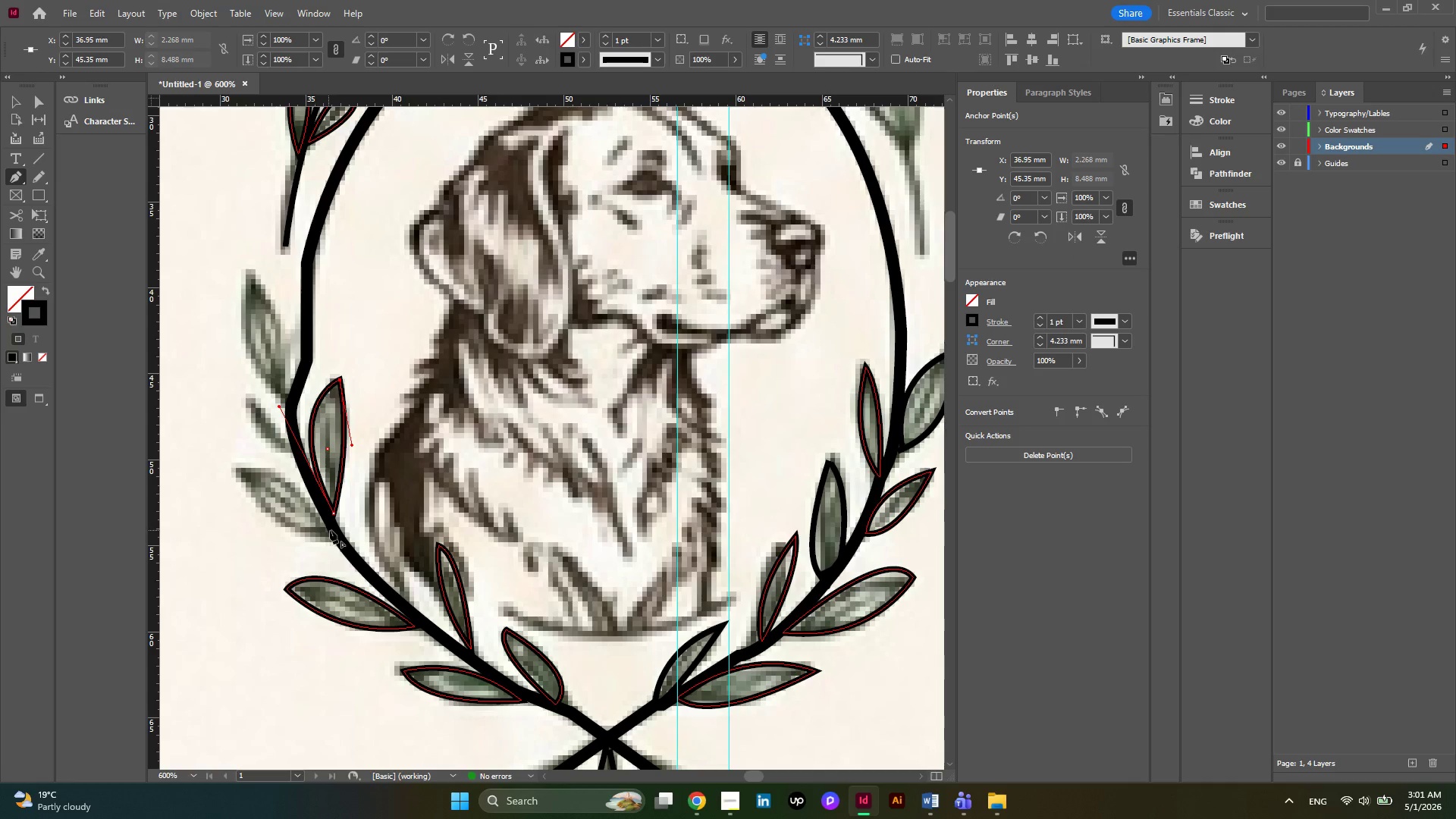 
left_click([331, 529])
 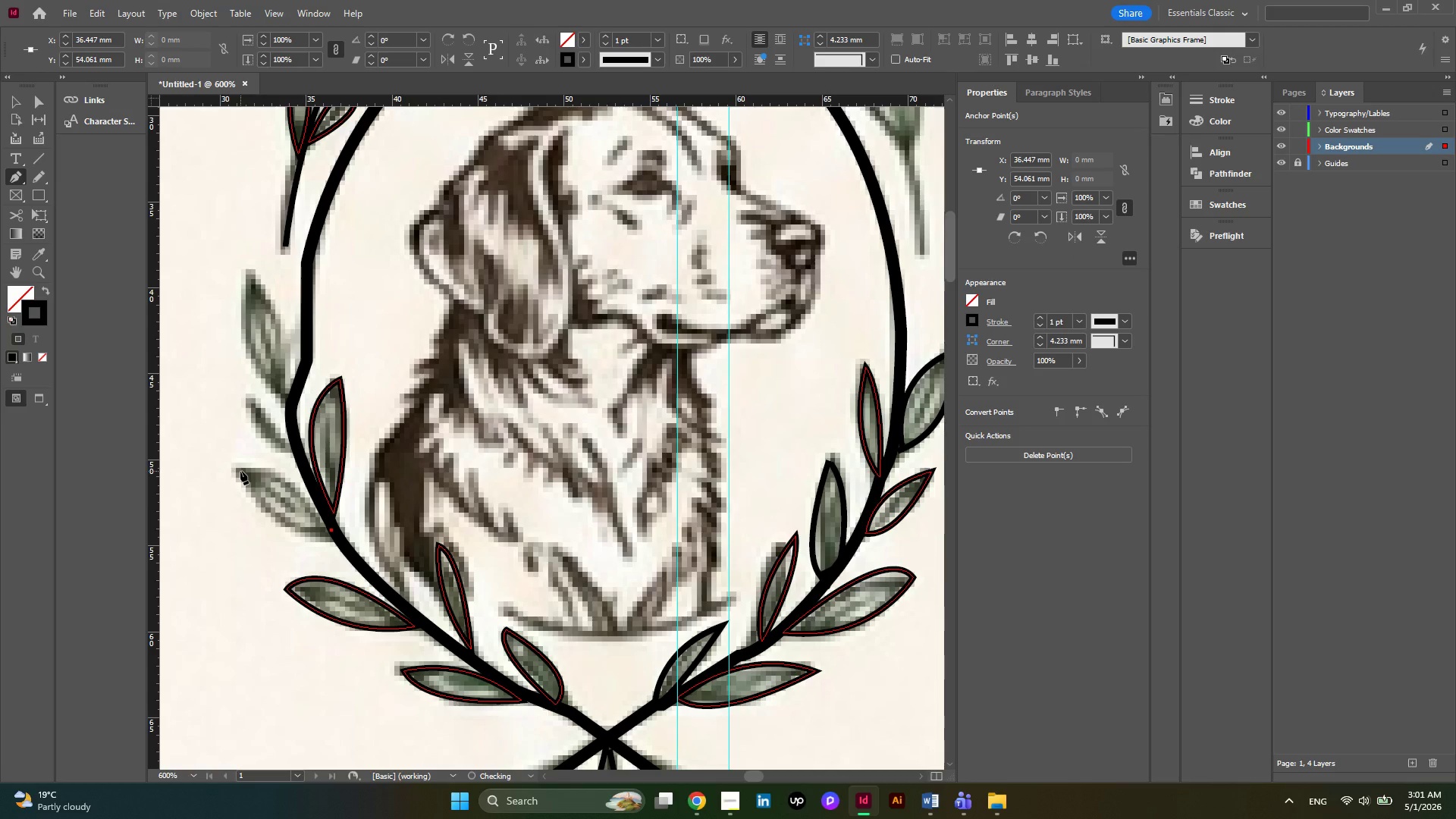 
left_click_drag(start_coordinate=[240, 471], to_coordinate=[215, 486])
 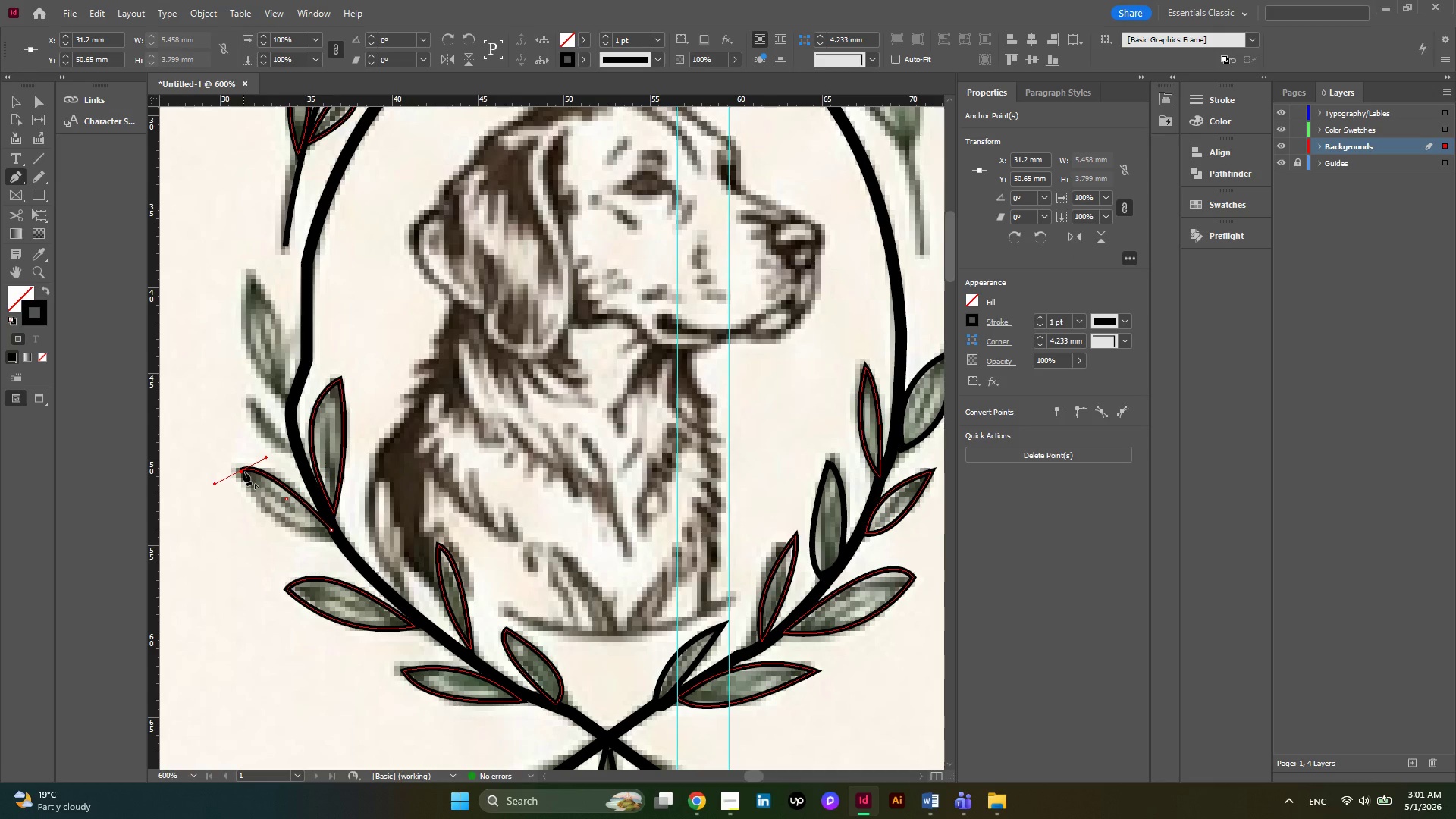 
wait(6.09)
 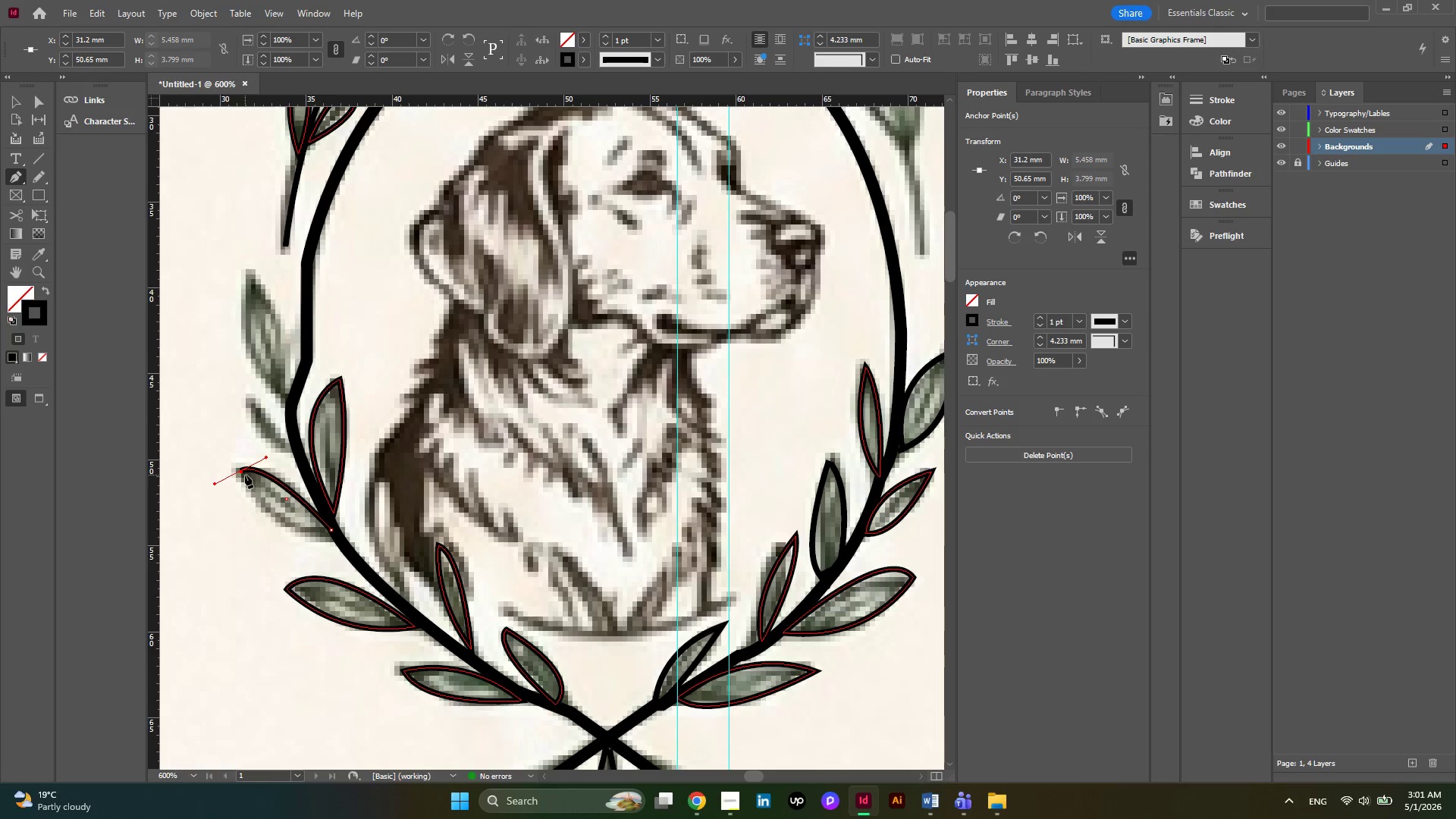 
left_click([240, 470])
 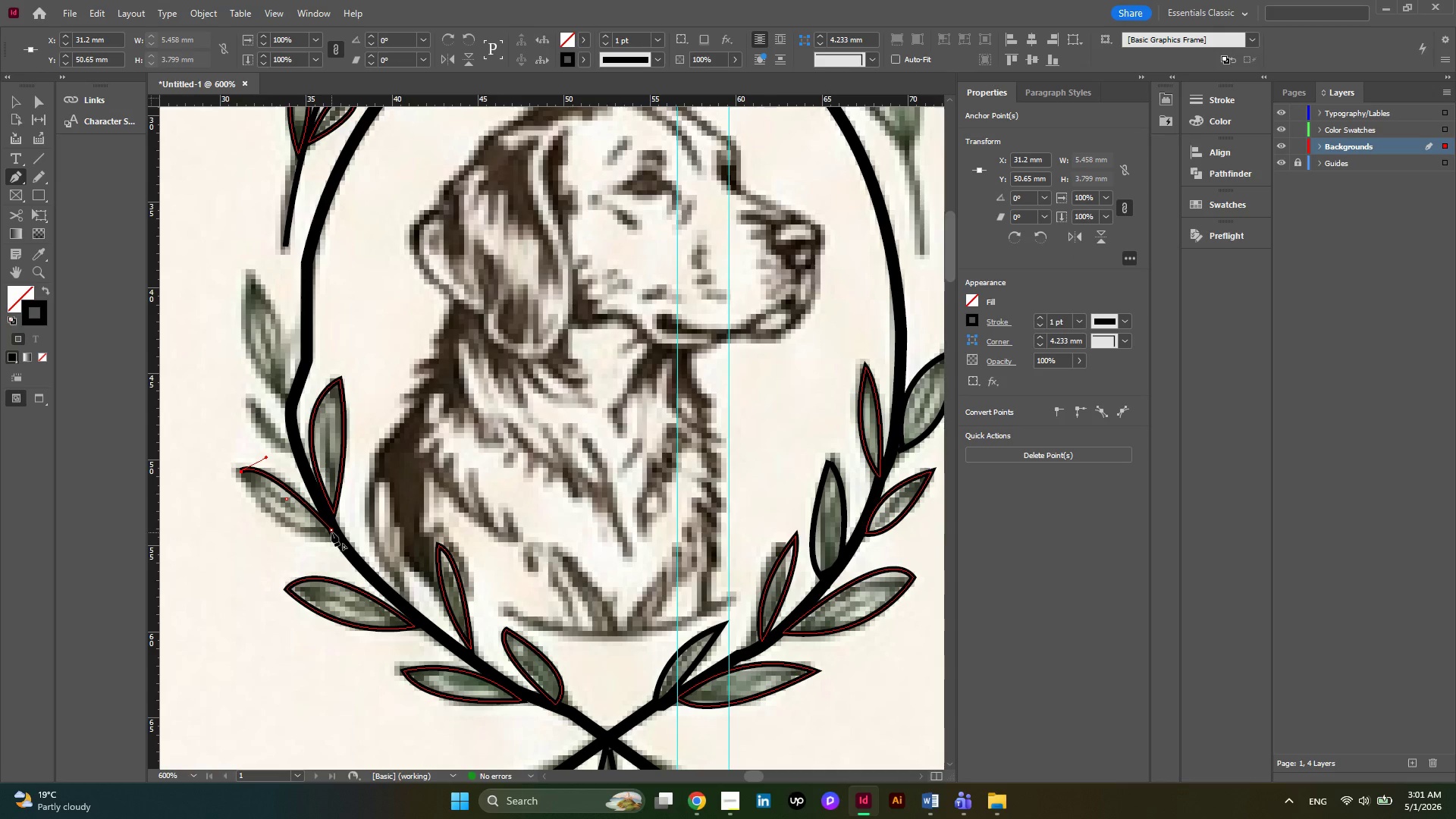 
left_click_drag(start_coordinate=[331, 532], to_coordinate=[390, 526])
 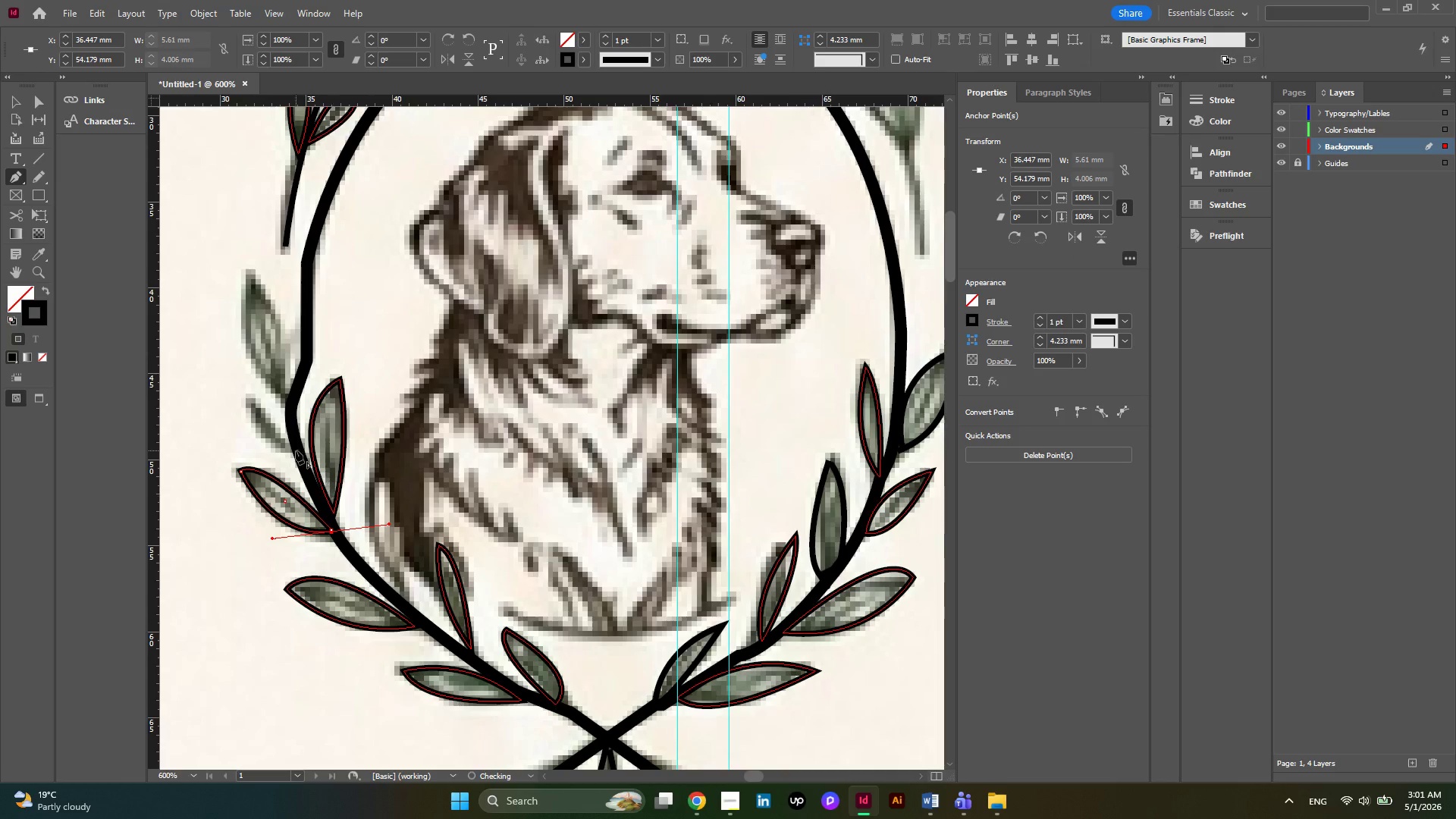 
scroll: coordinate [306, 467], scroll_direction: up, amount: 4.0
 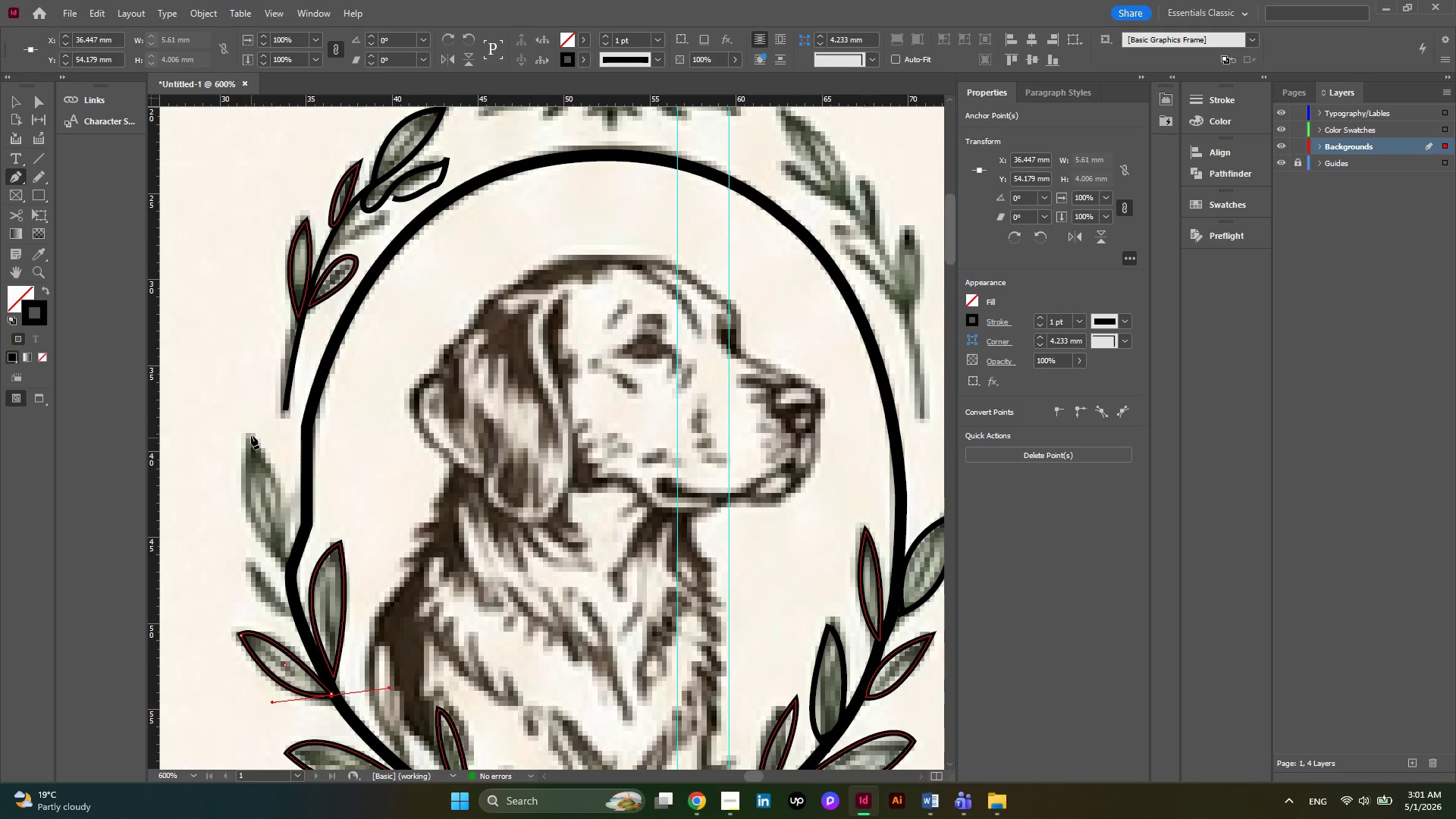 
left_click([250, 435])
 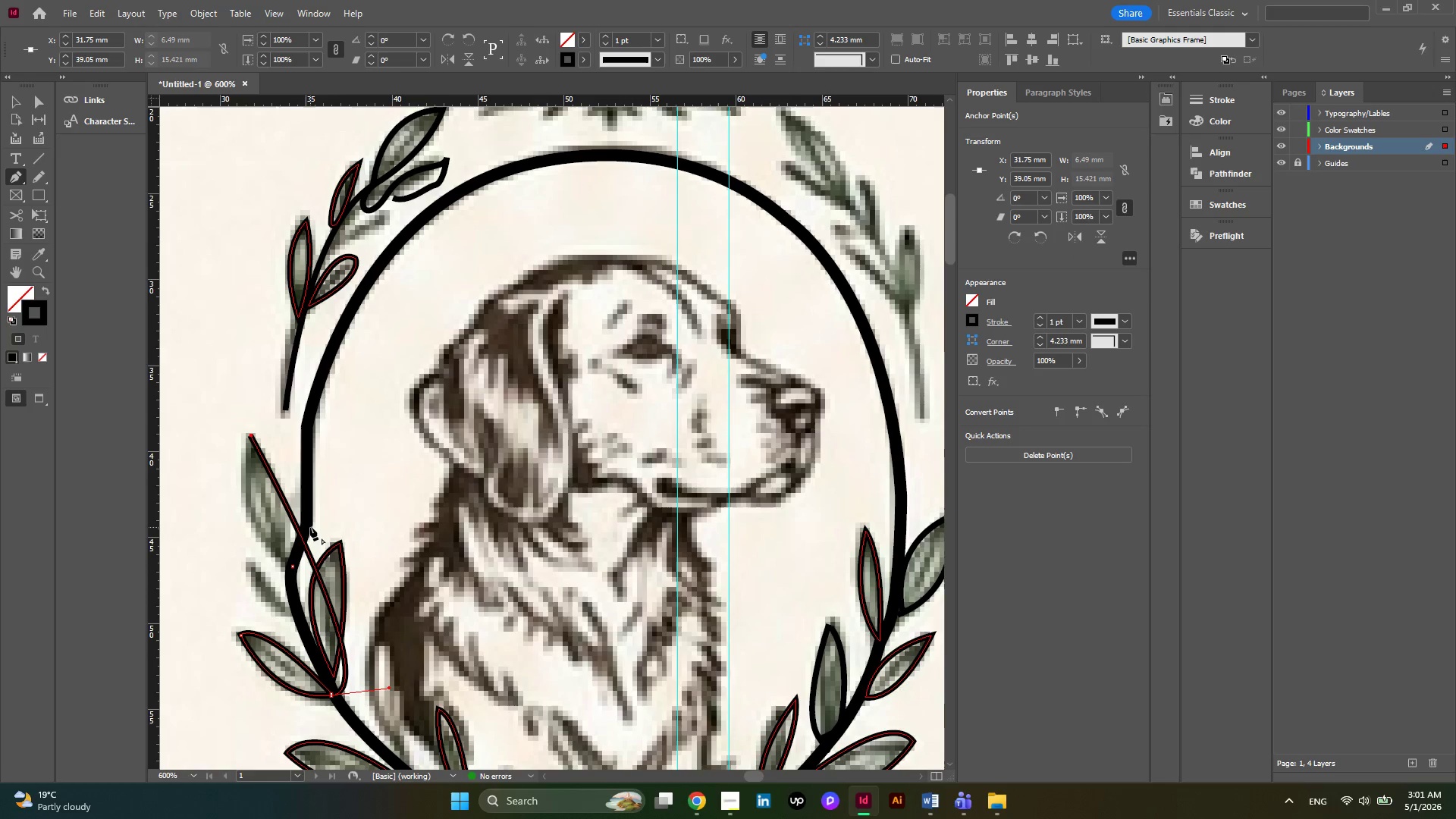 
key(Control+Z)
 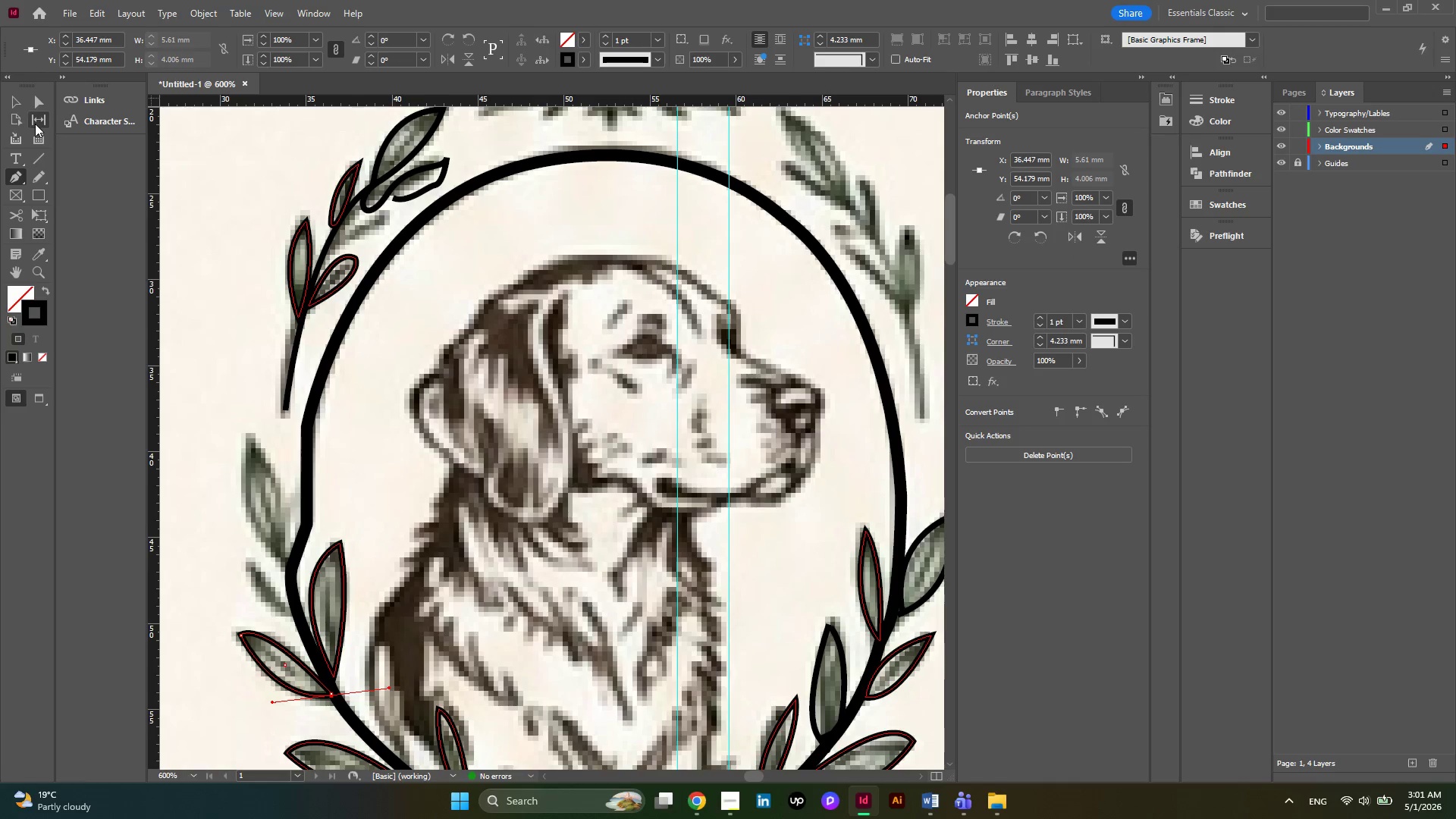 
left_click([24, 106])
 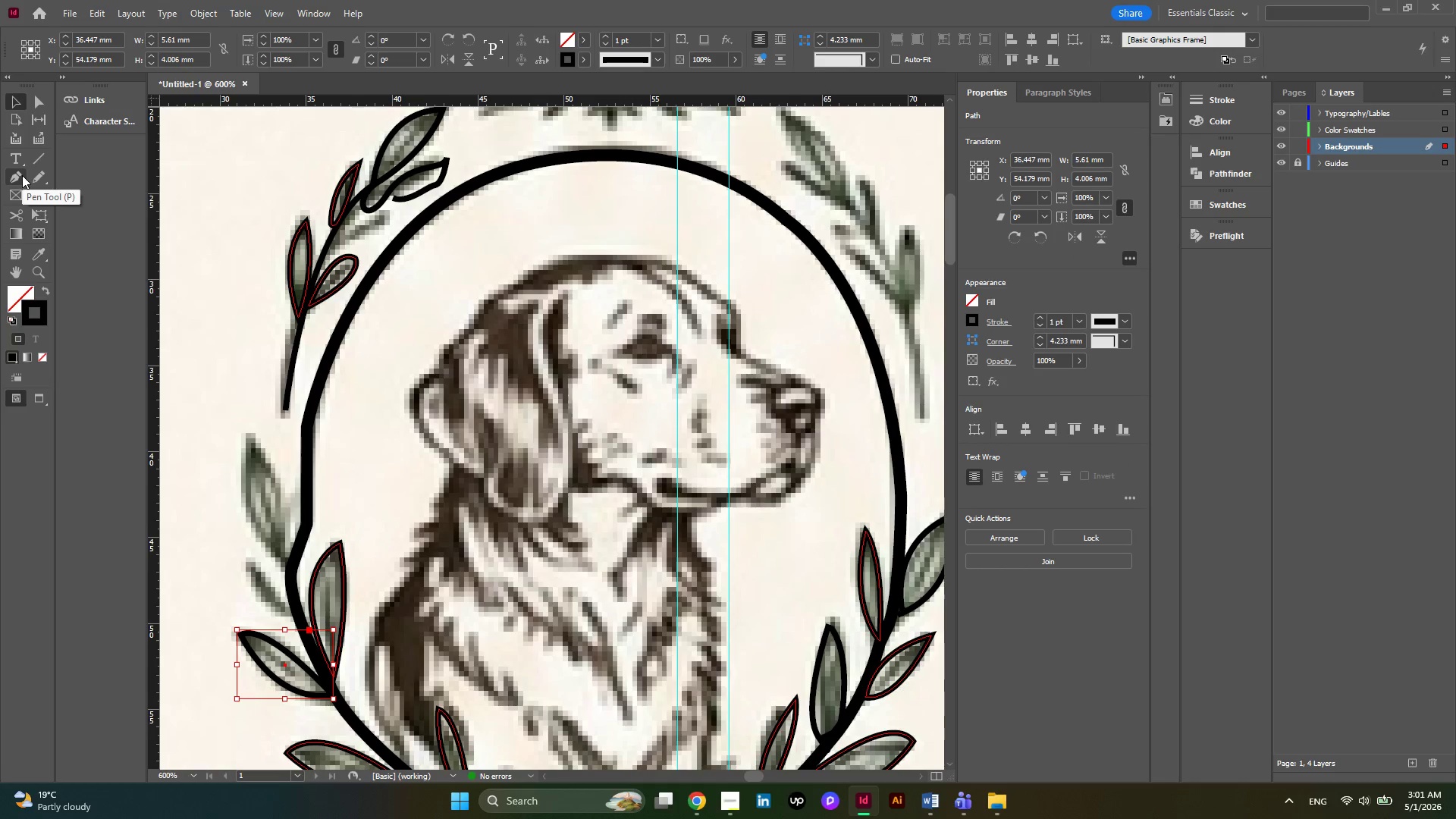 
left_click([22, 175])
 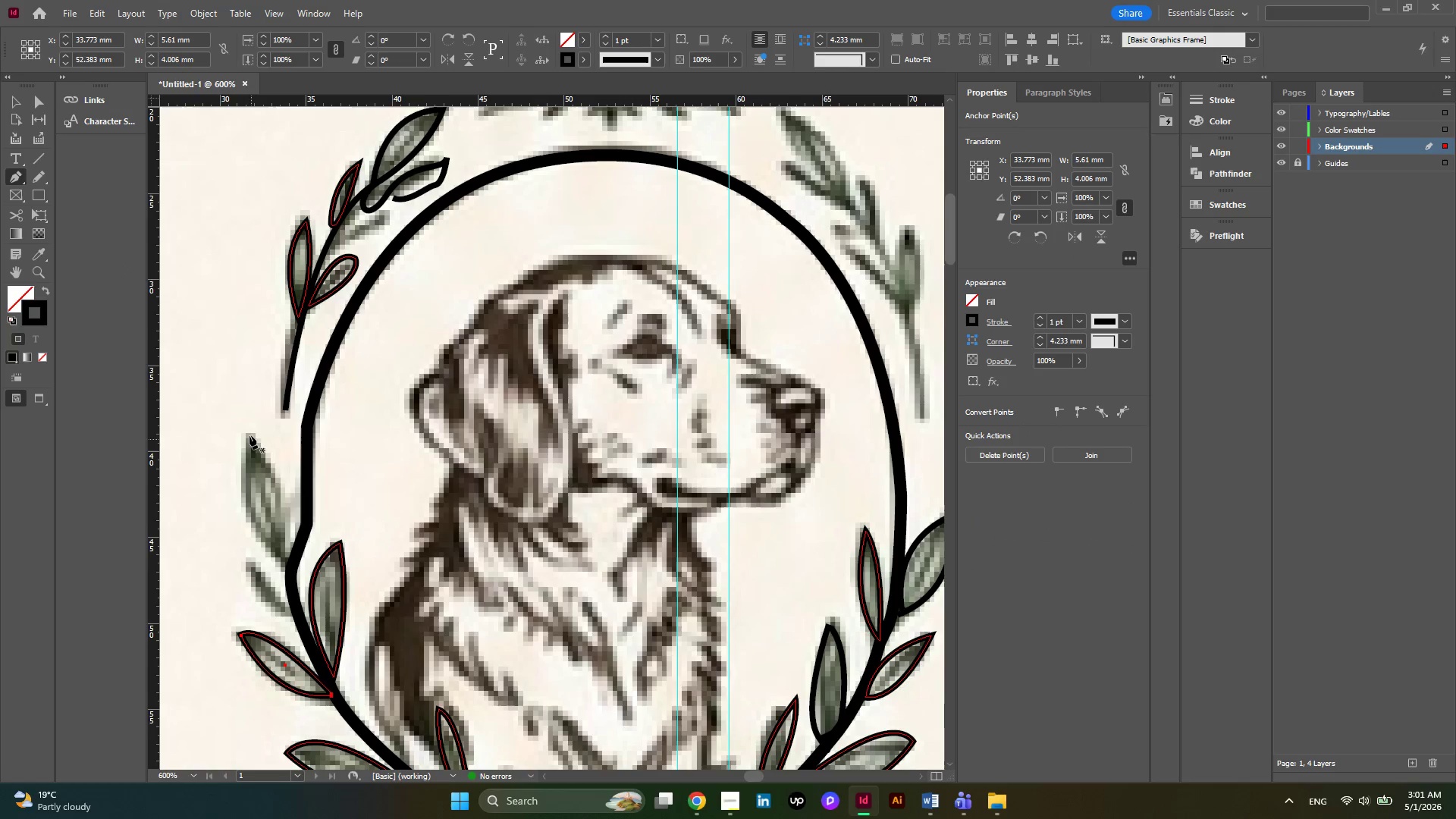 
left_click([244, 431])
 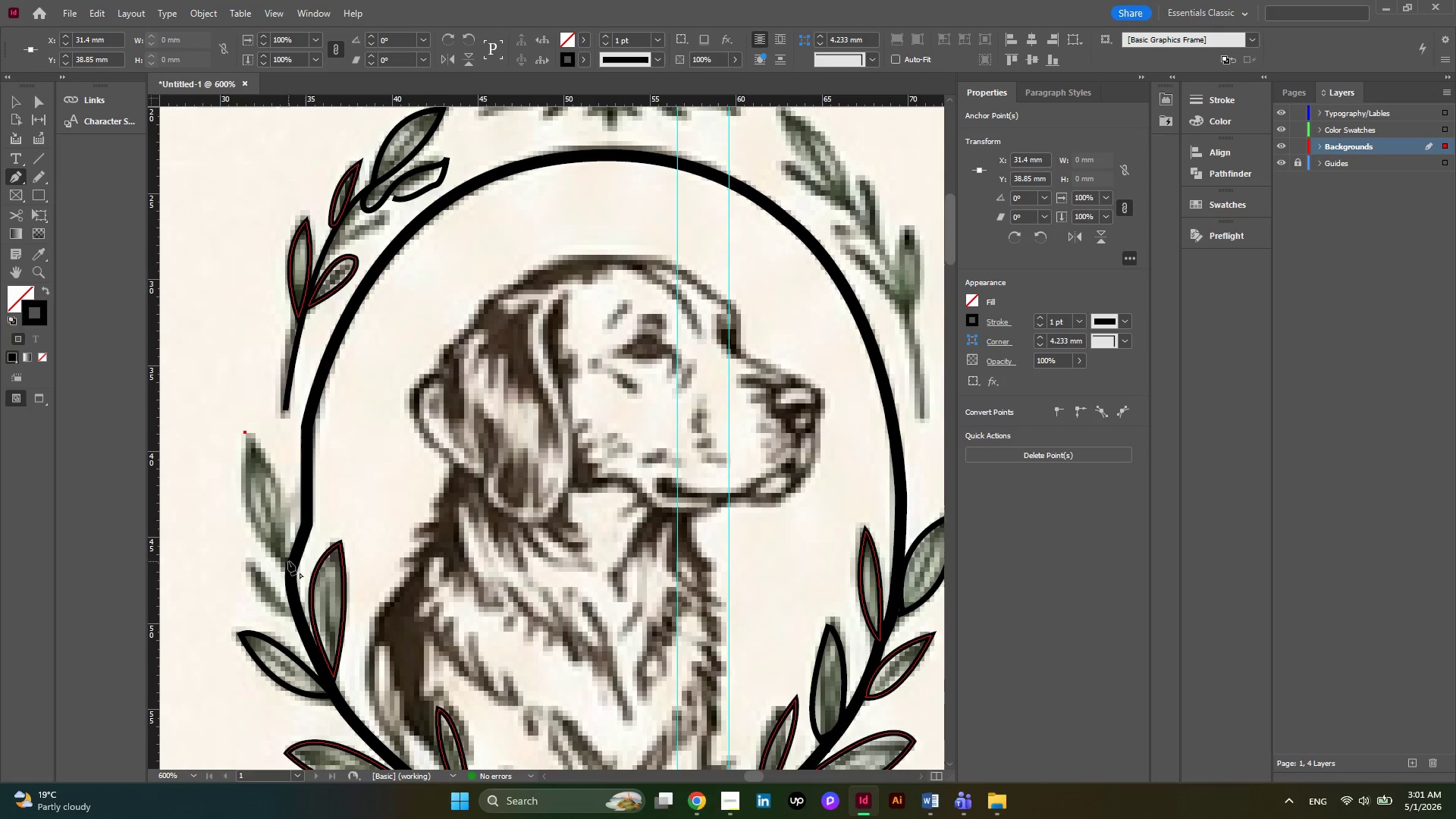 
left_click_drag(start_coordinate=[288, 561], to_coordinate=[298, 682])
 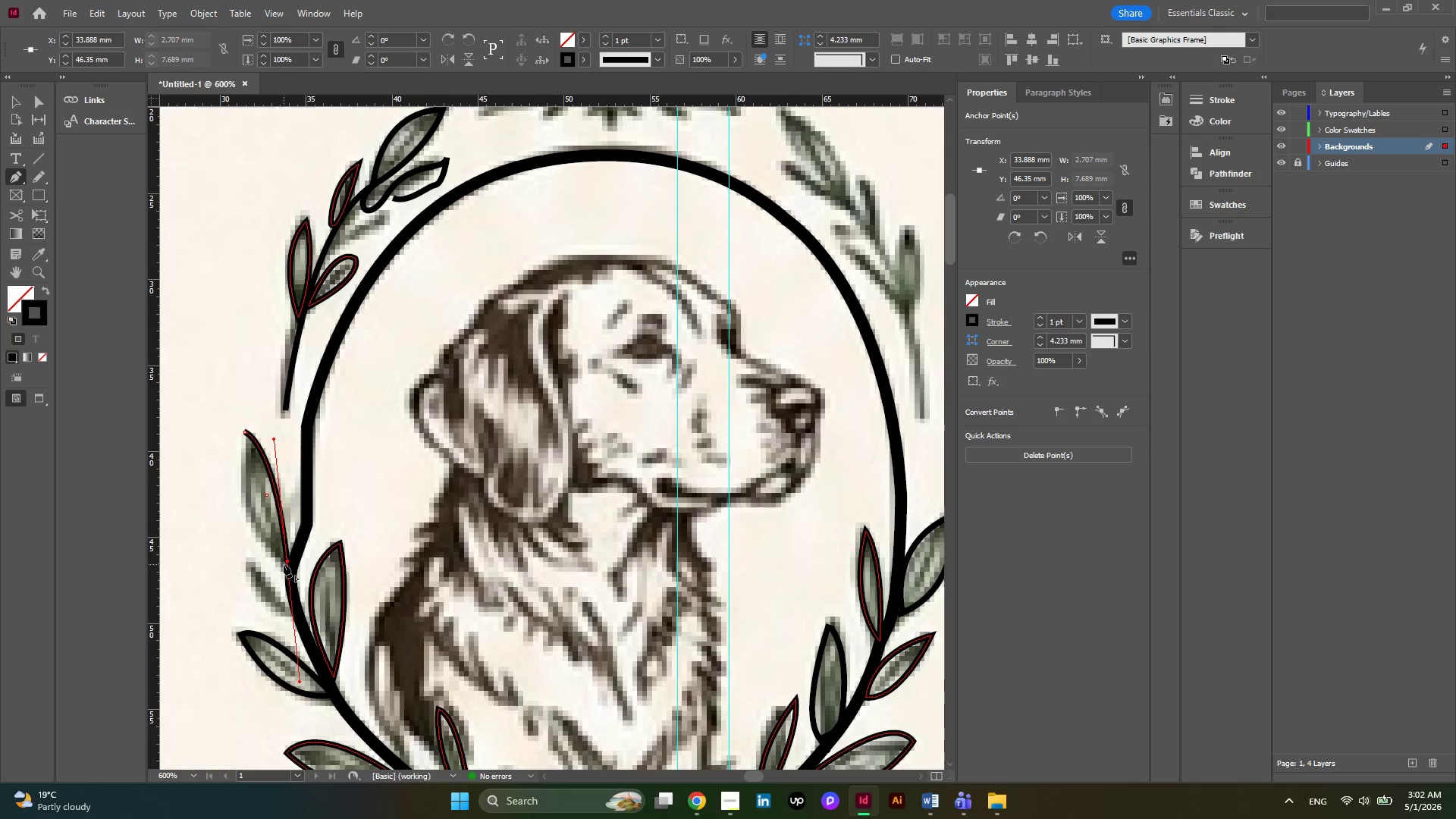 
left_click([287, 563])
 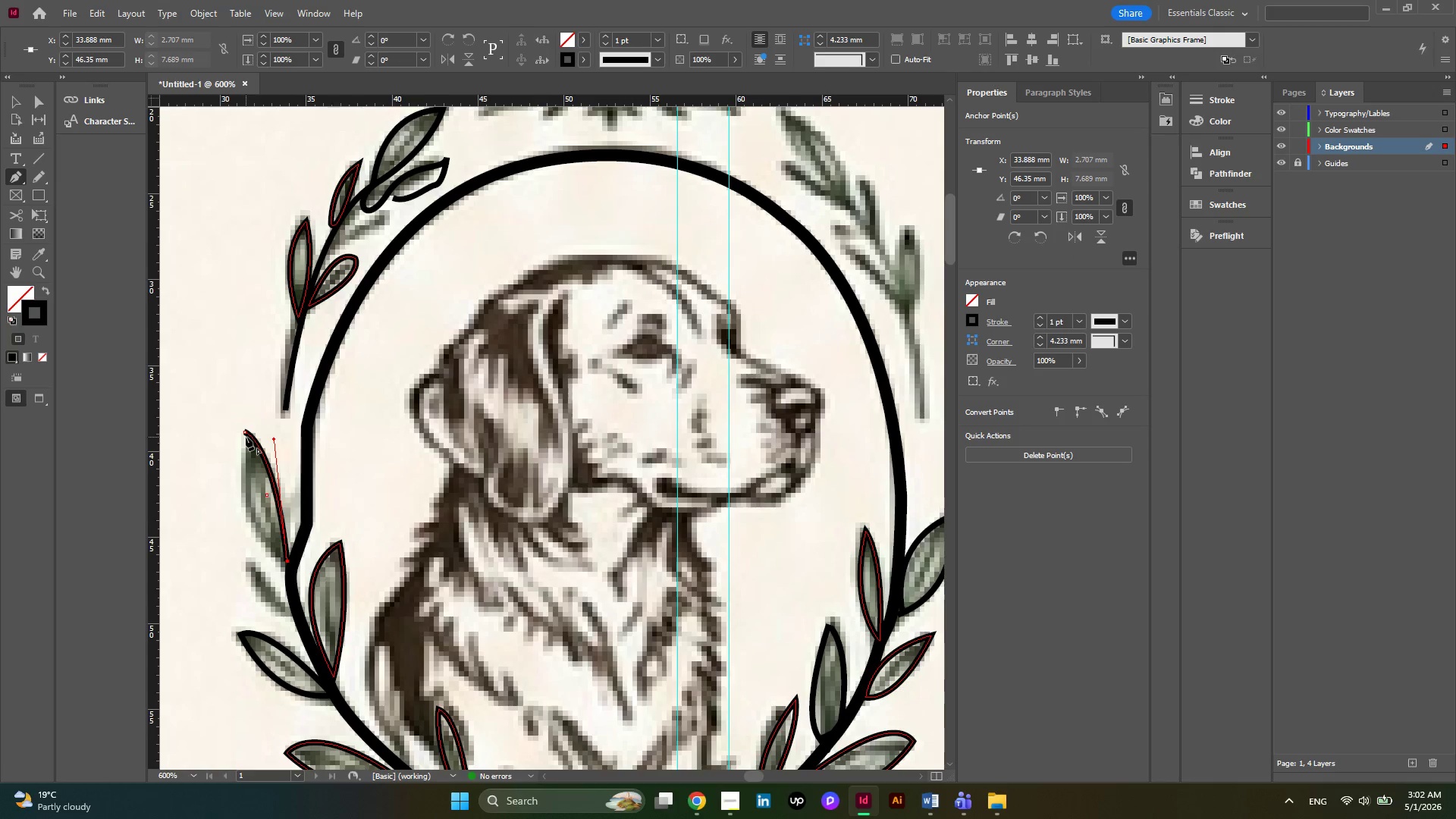 
left_click_drag(start_coordinate=[243, 434], to_coordinate=[238, 516])
 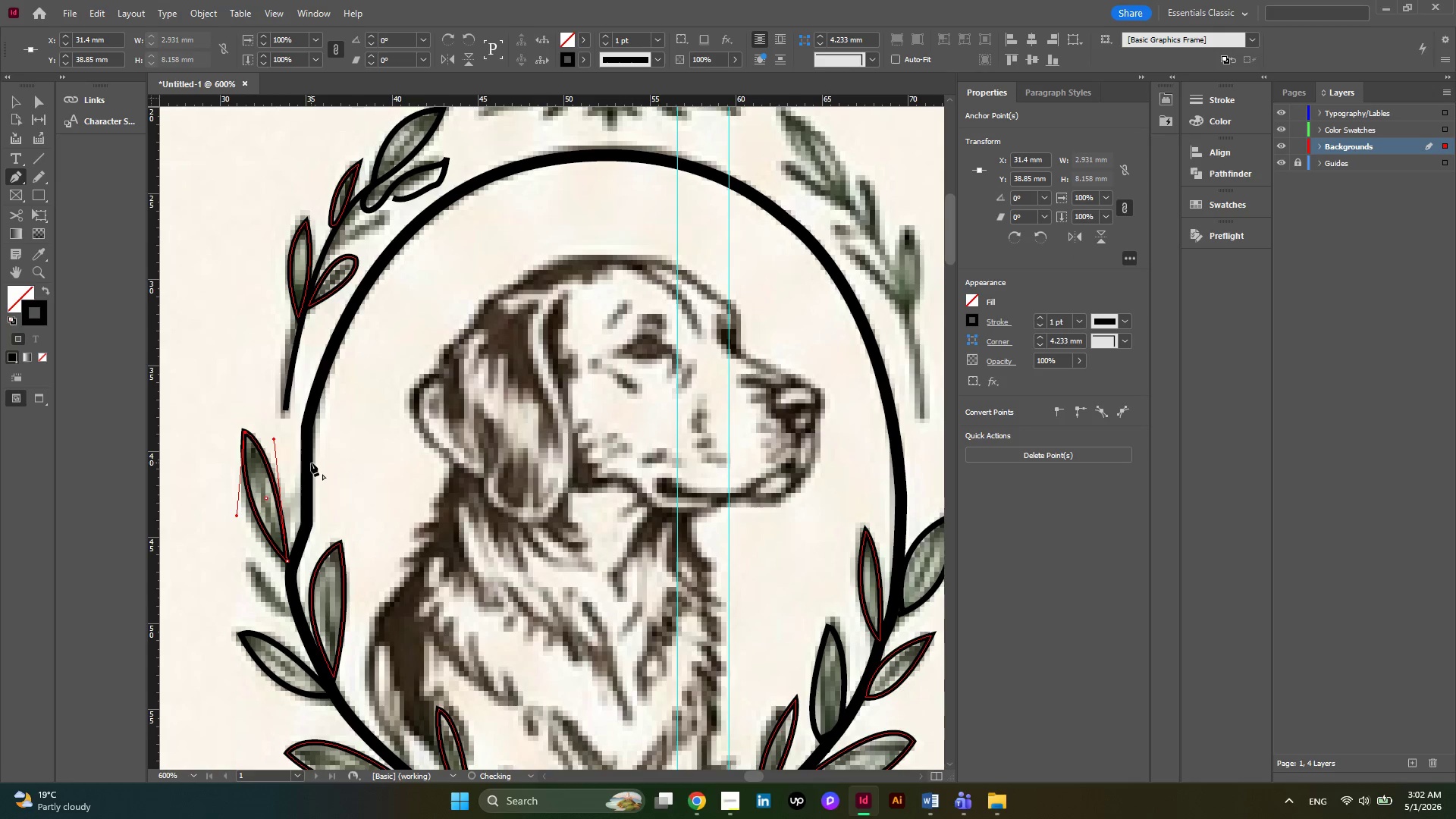 
hold_key(key=AltLeft, duration=0.45)
scroll: coordinate [311, 463], scroll_direction: down, amount: 2.0
 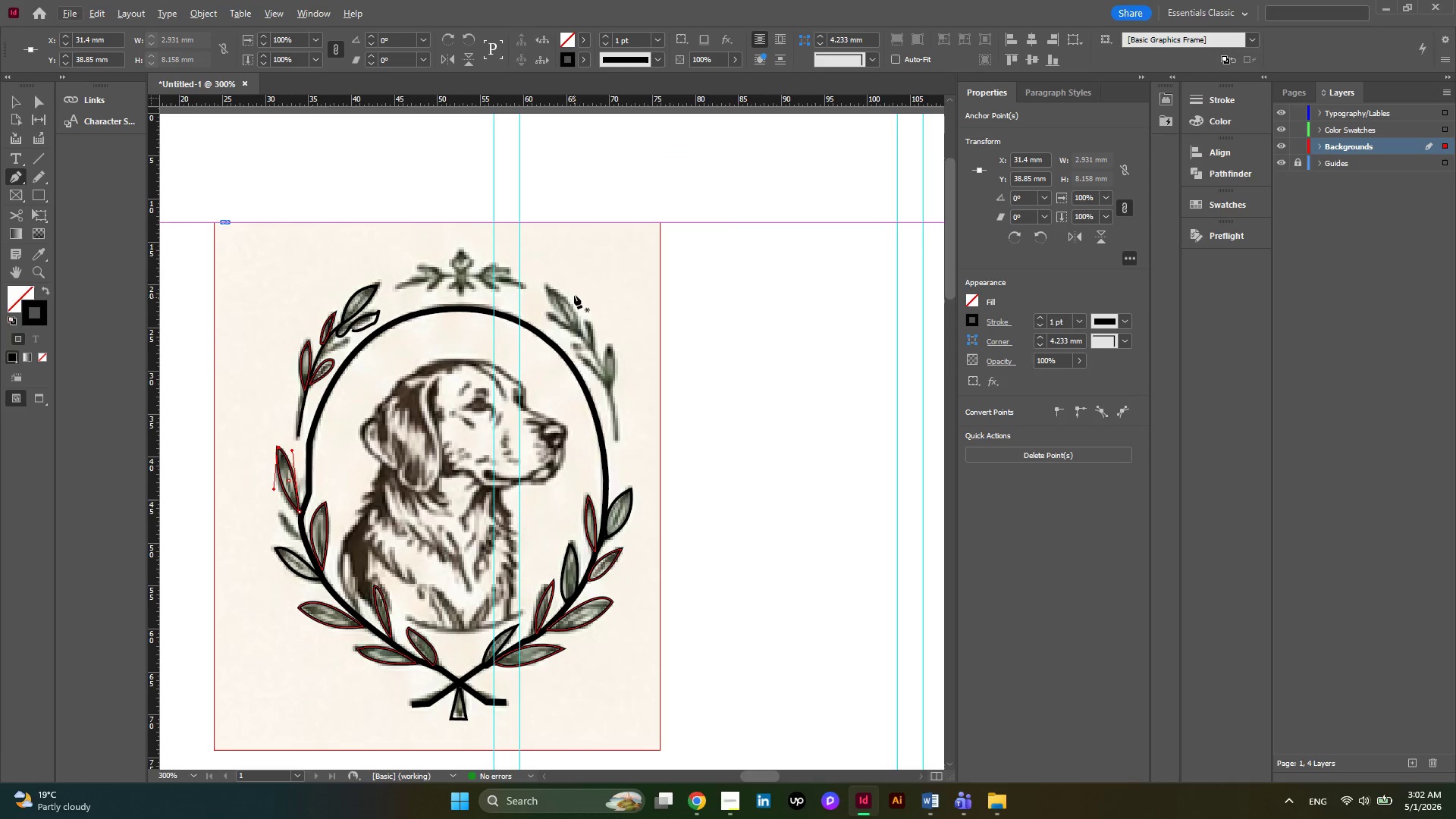 
hold_key(key=AltLeft, duration=0.38)
scroll: coordinate [574, 295], scroll_direction: none, amount: 0.0
 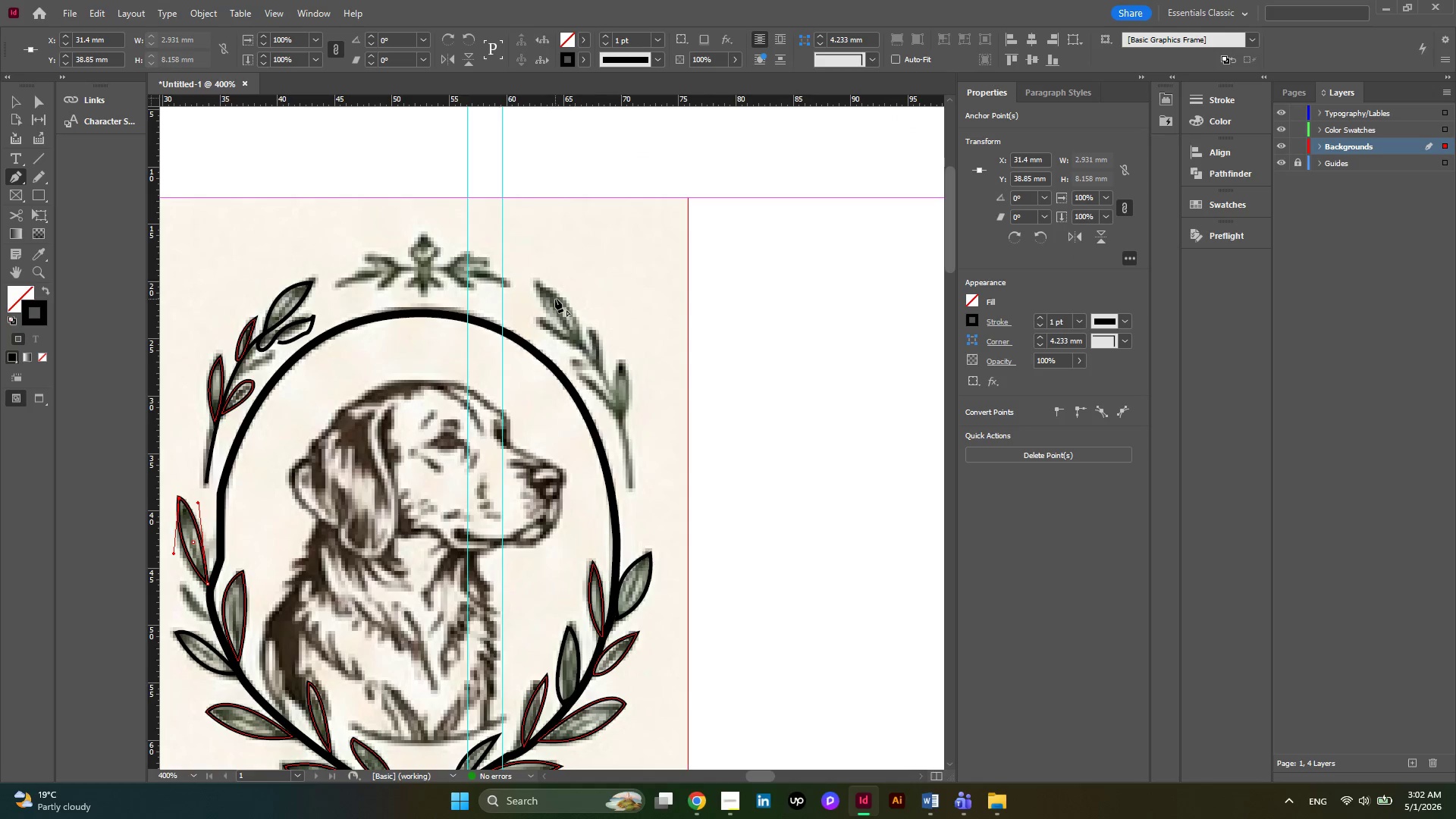 
key(Alt+AltLeft)
 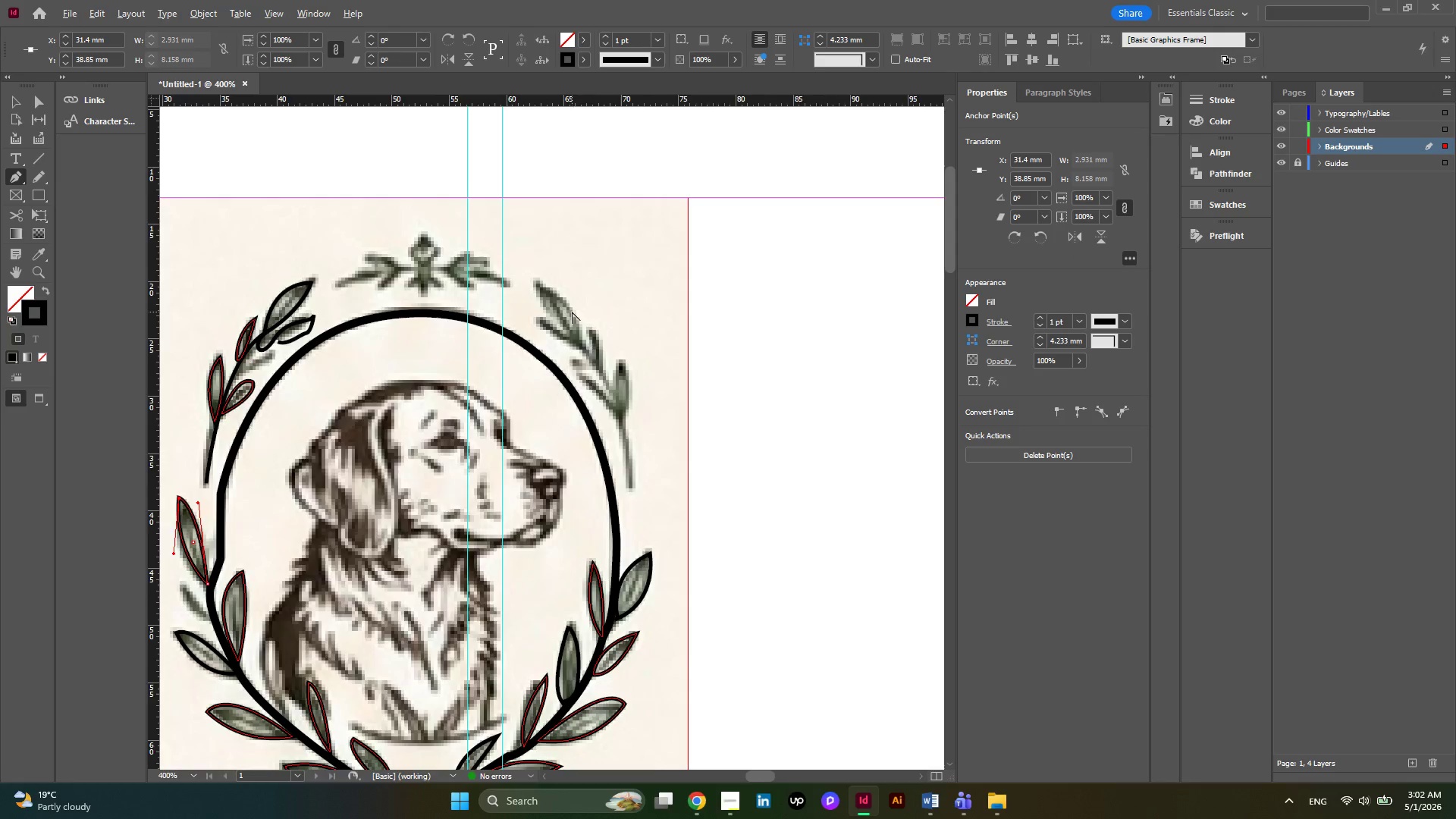 
scroll: coordinate [572, 312], scroll_direction: up, amount: 1.0
 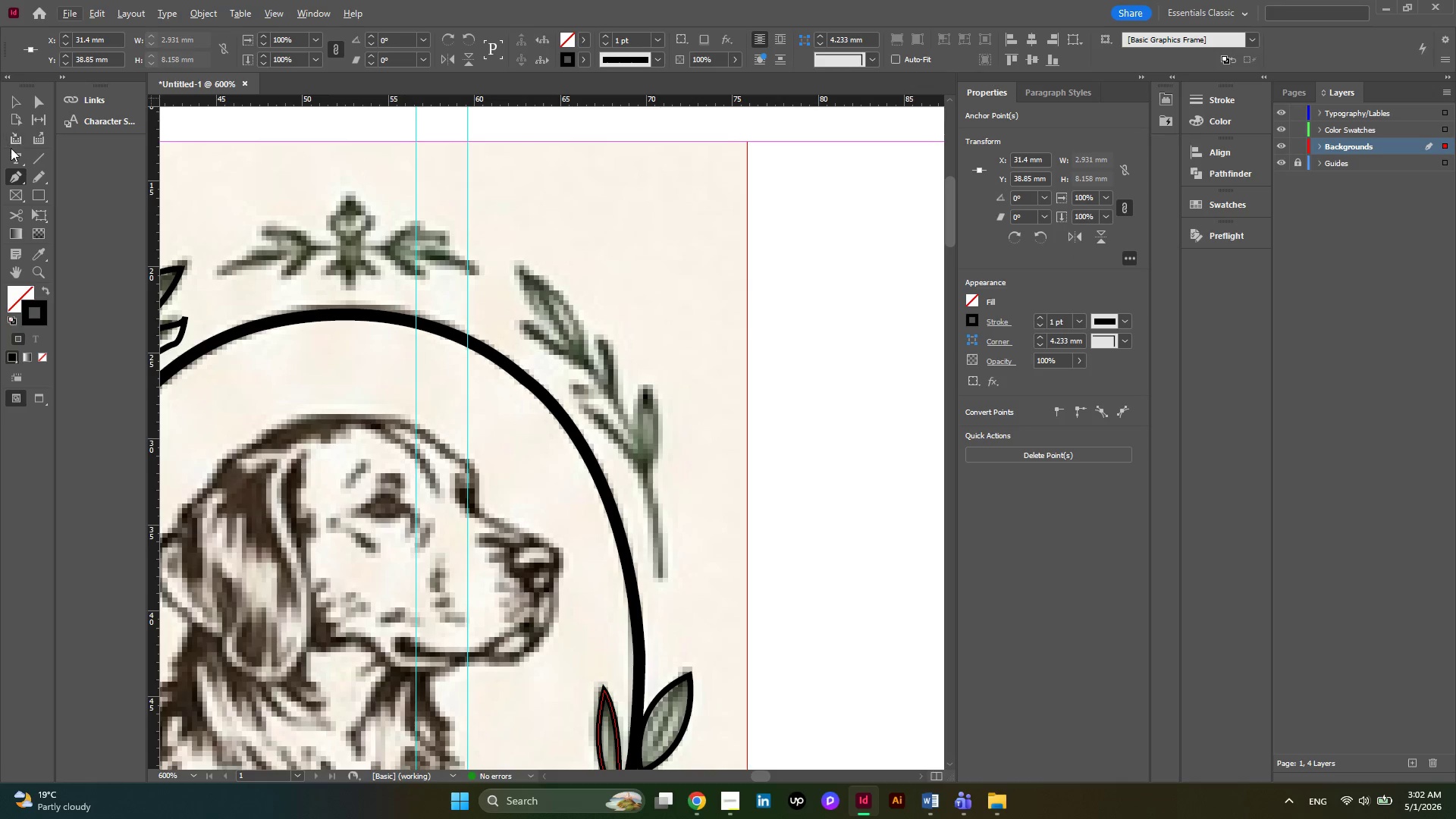 
left_click([12, 105])
 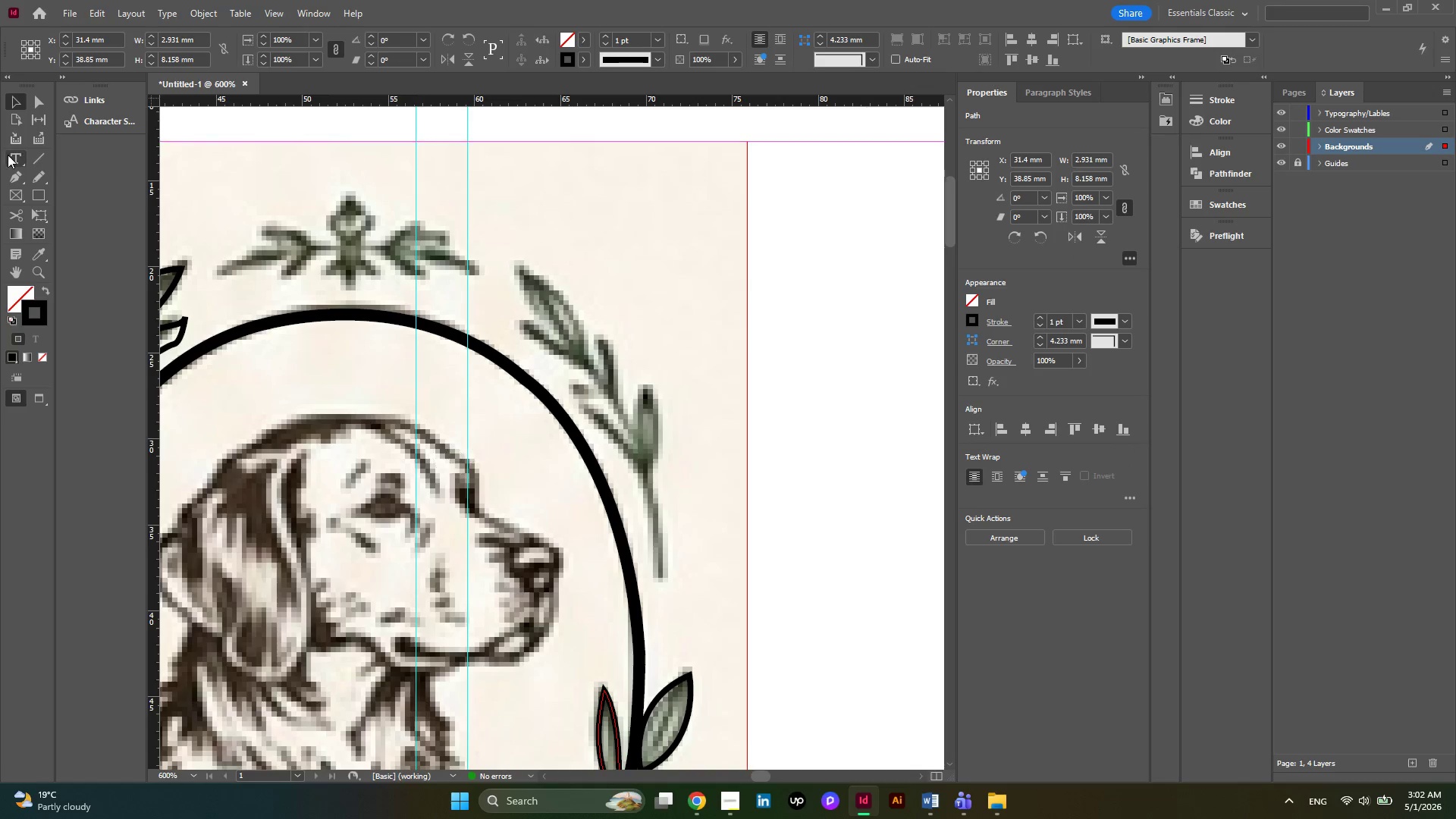 
left_click([6, 180])
 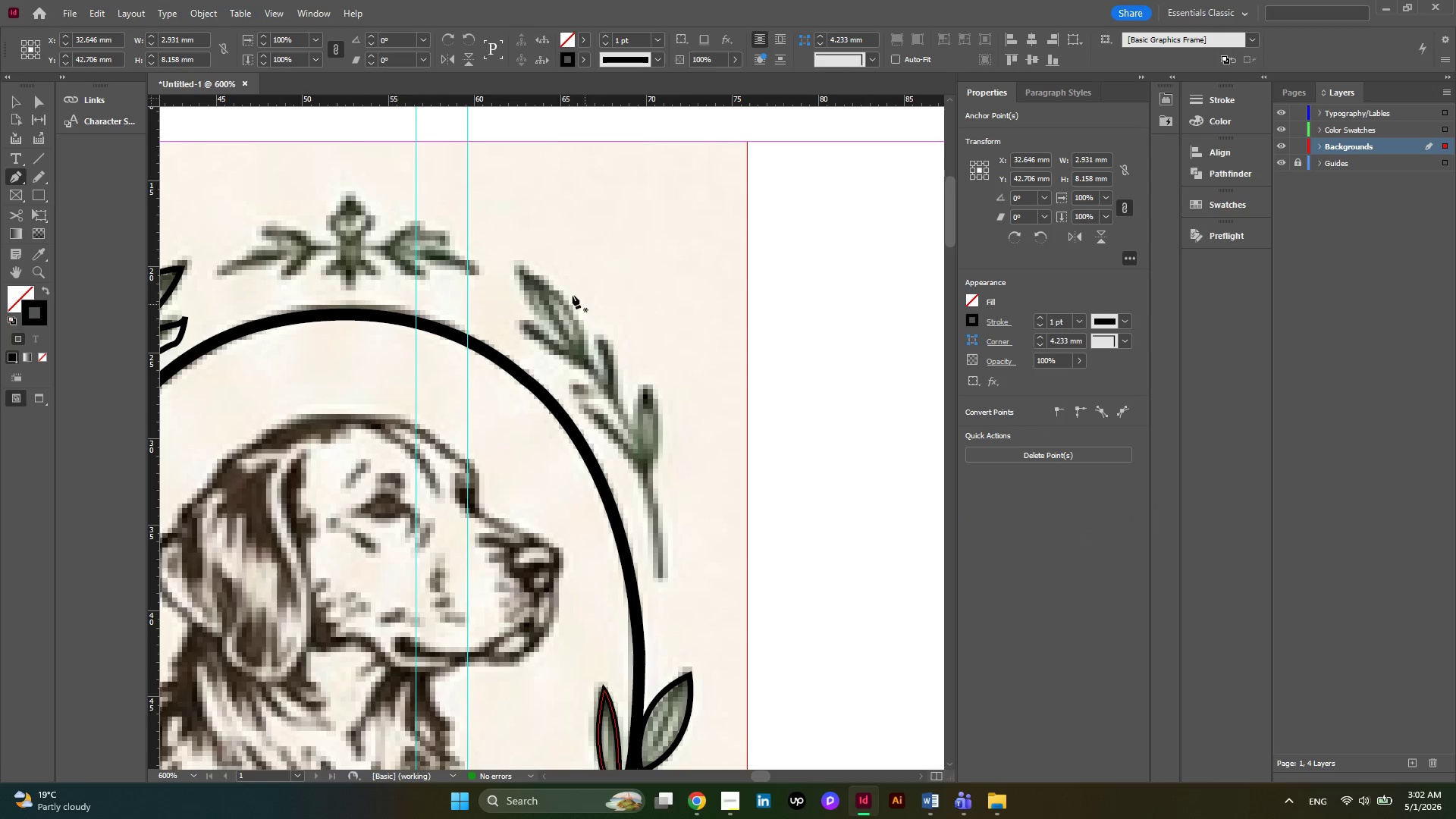 
left_click([522, 268])
 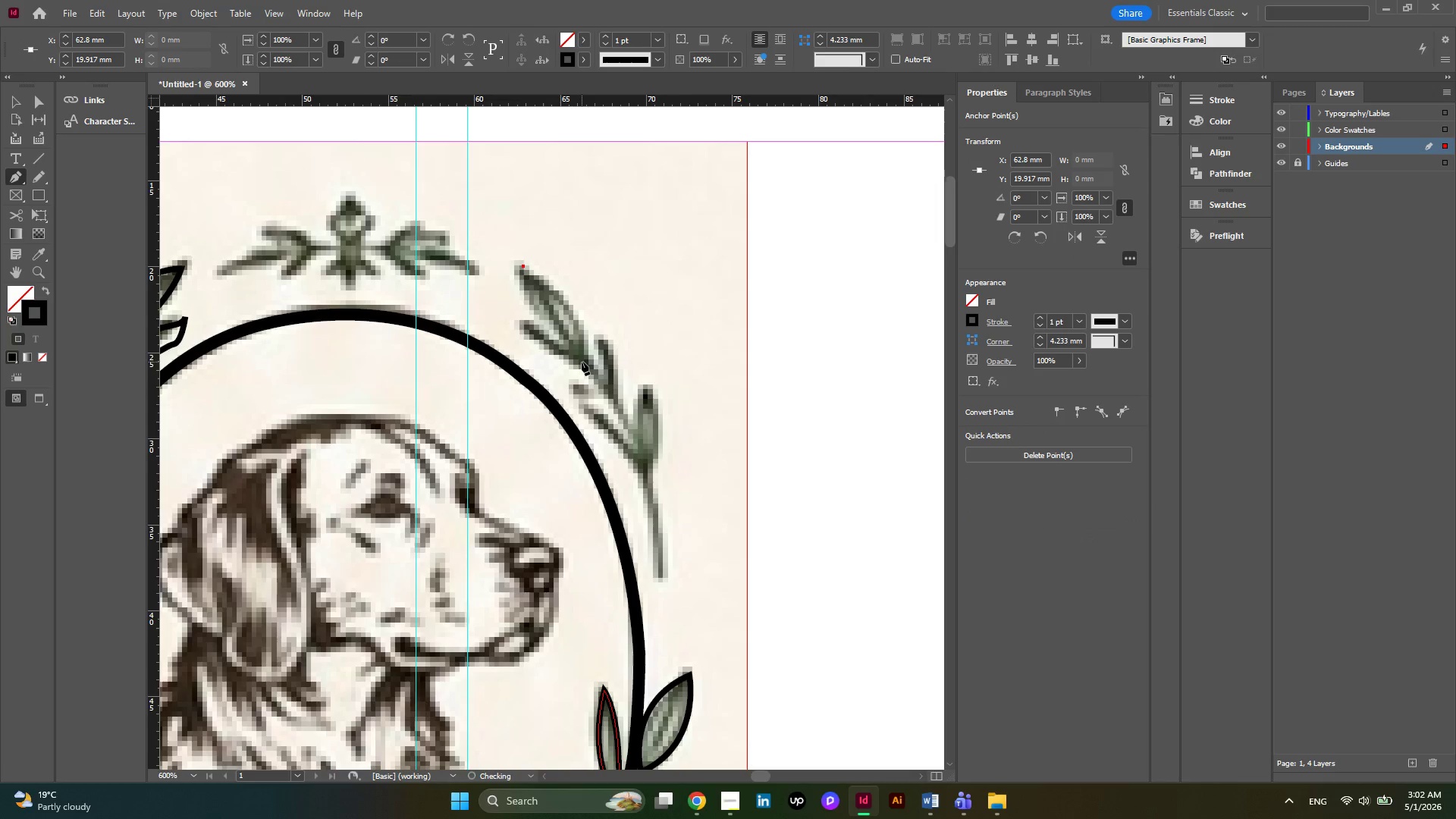 
left_click_drag(start_coordinate=[582, 362], to_coordinate=[637, 401])
 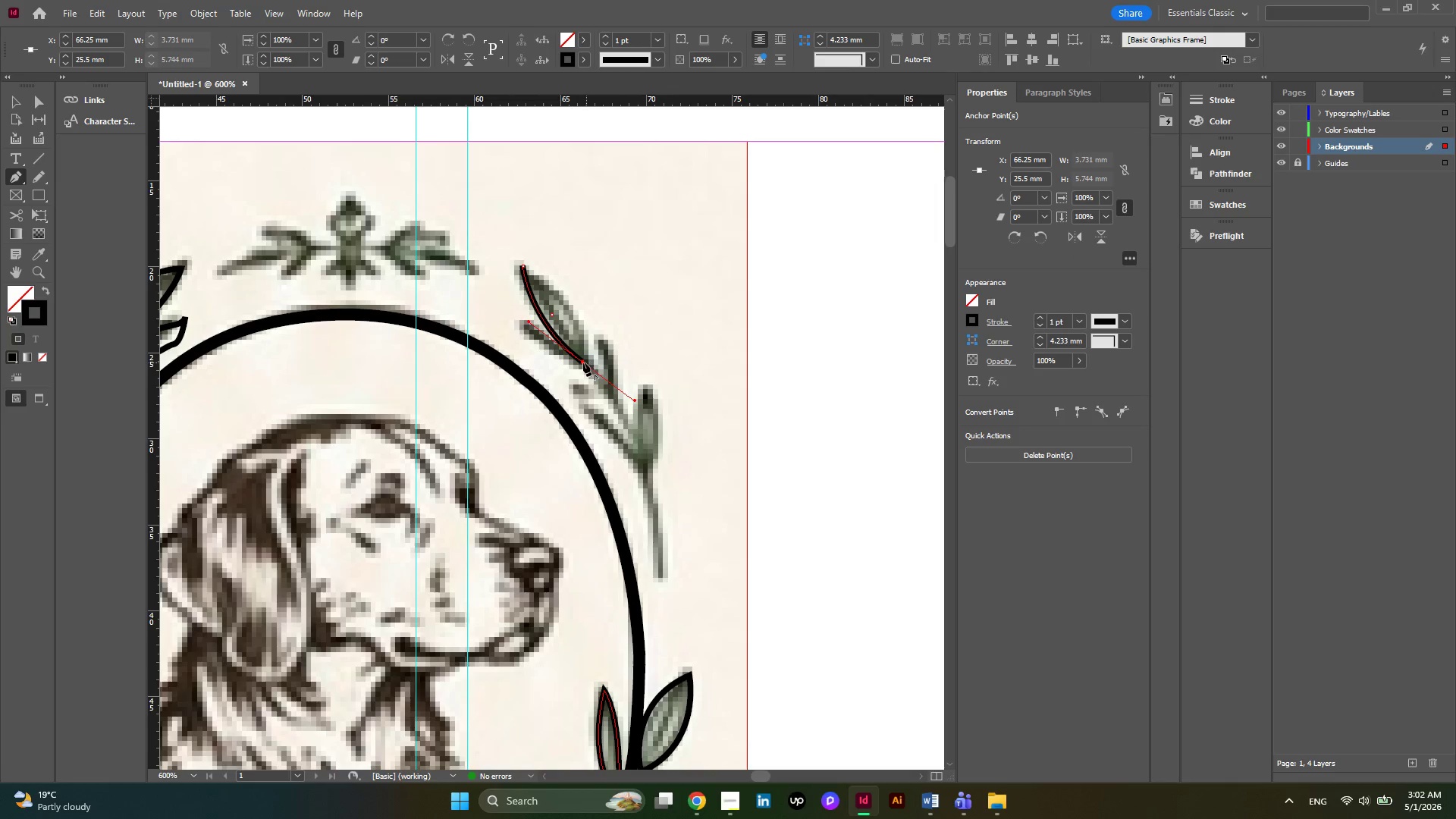 
left_click([583, 362])
 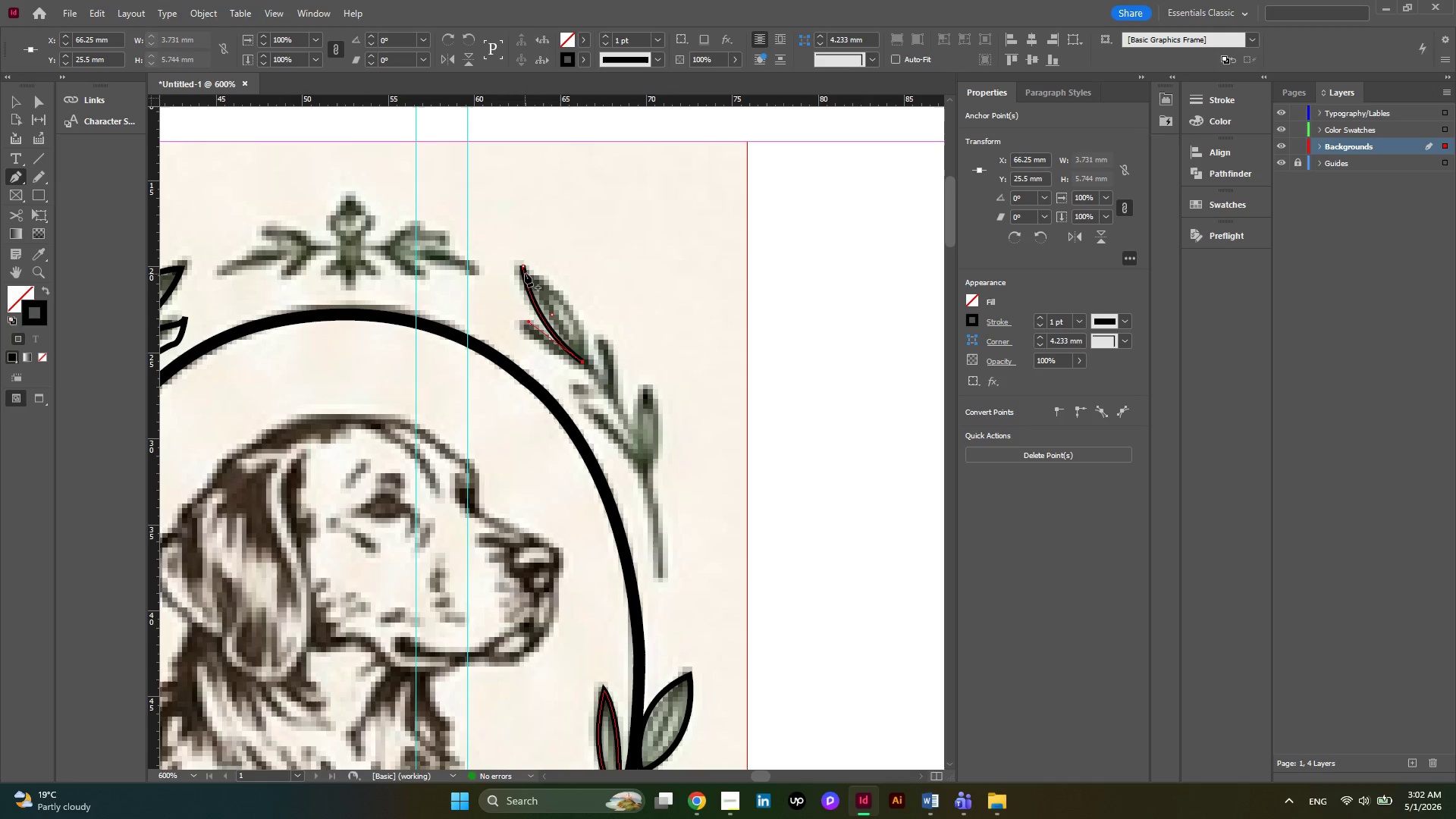 
left_click_drag(start_coordinate=[524, 266], to_coordinate=[579, 291])
 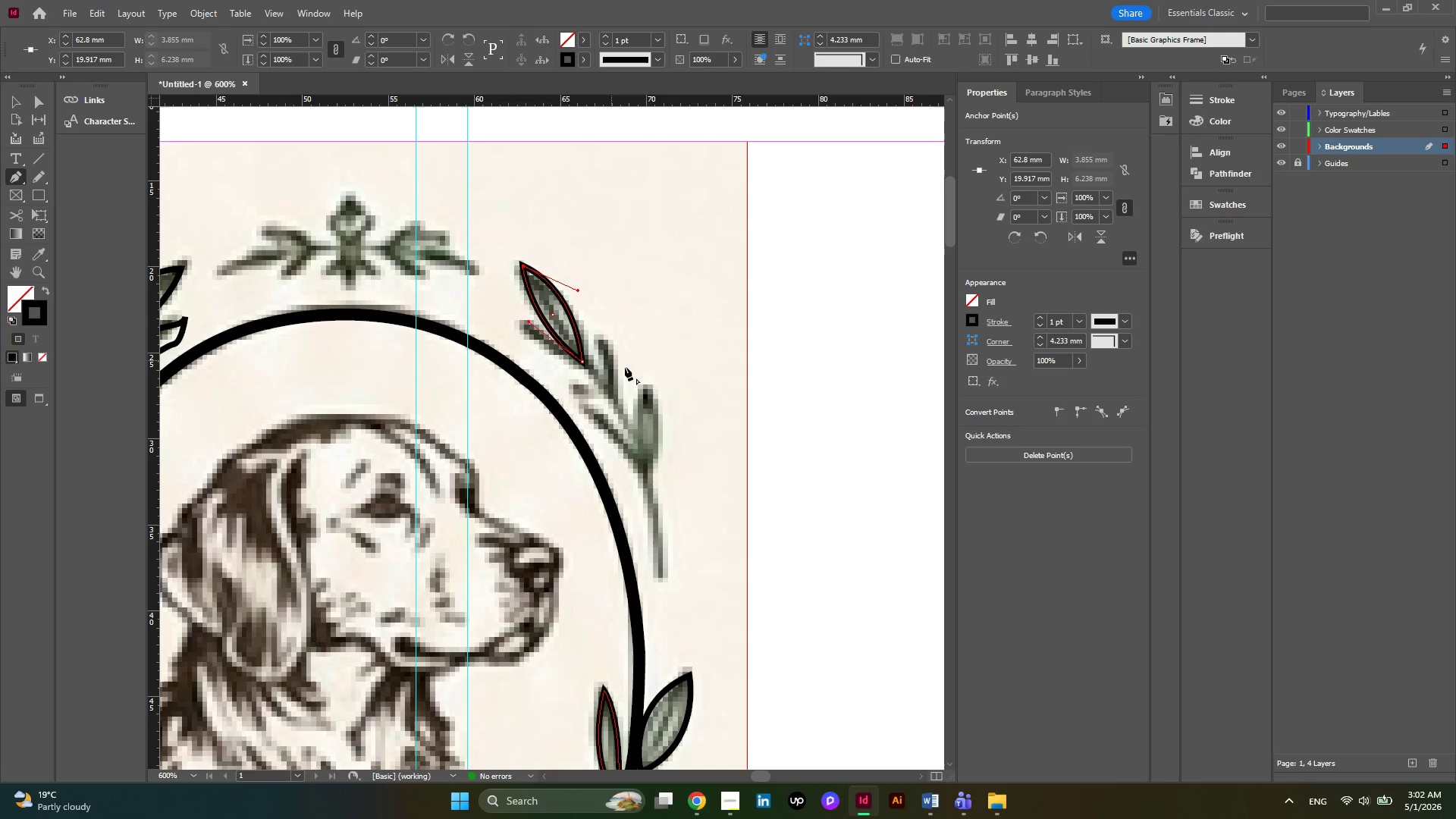 
left_click([651, 374])
 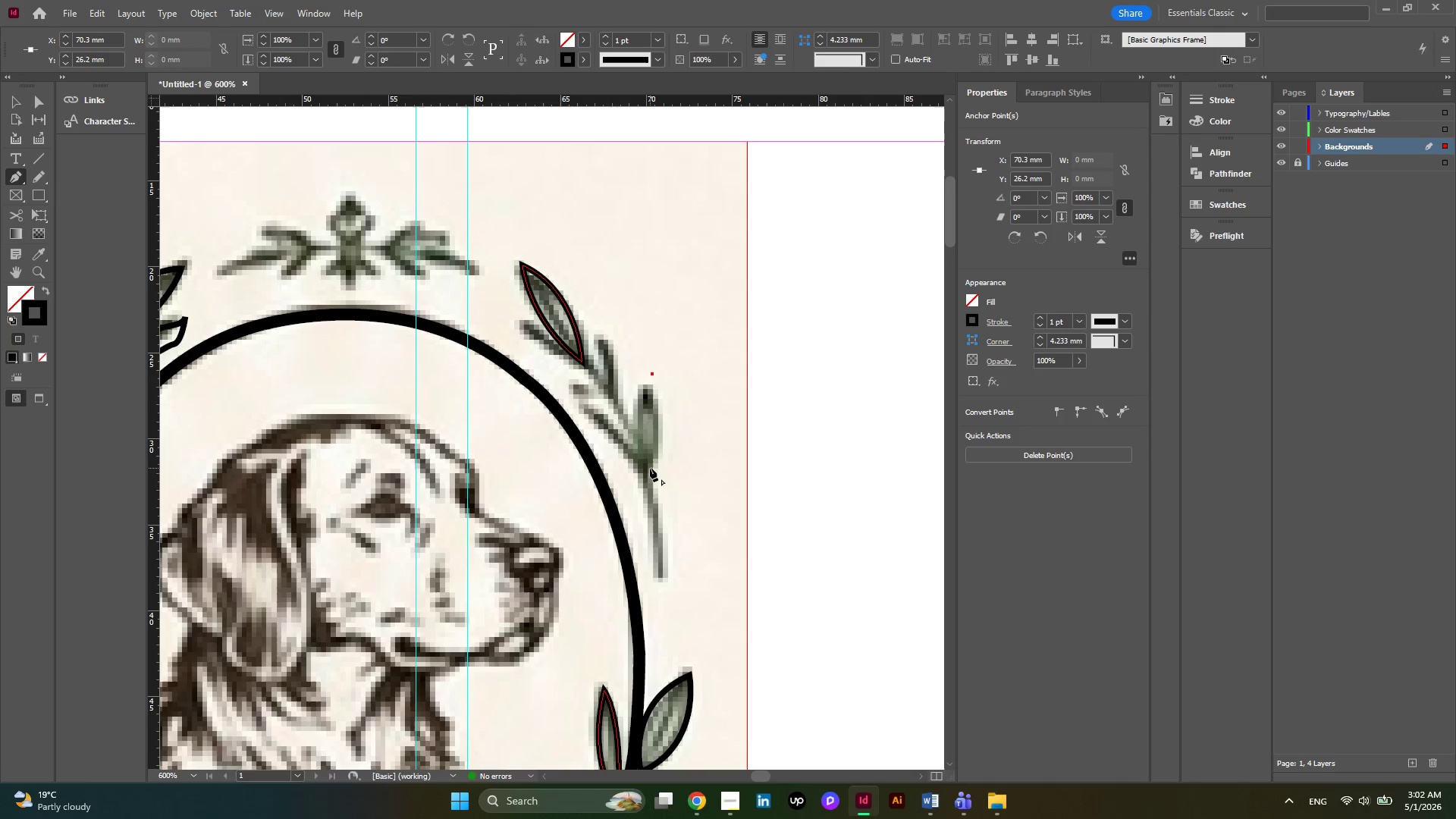 
left_click_drag(start_coordinate=[650, 468], to_coordinate=[680, 526])
 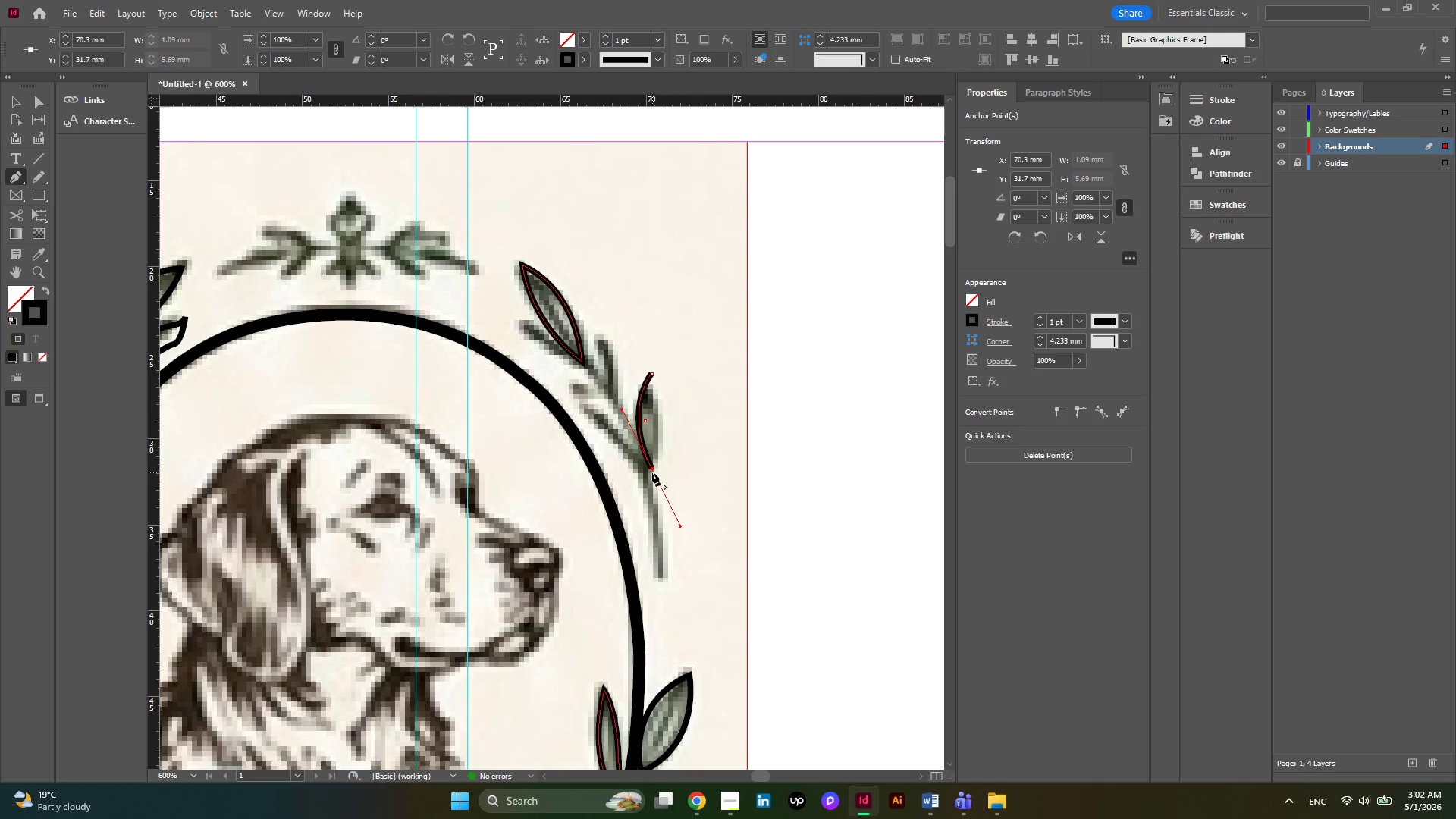 
left_click([652, 468])
 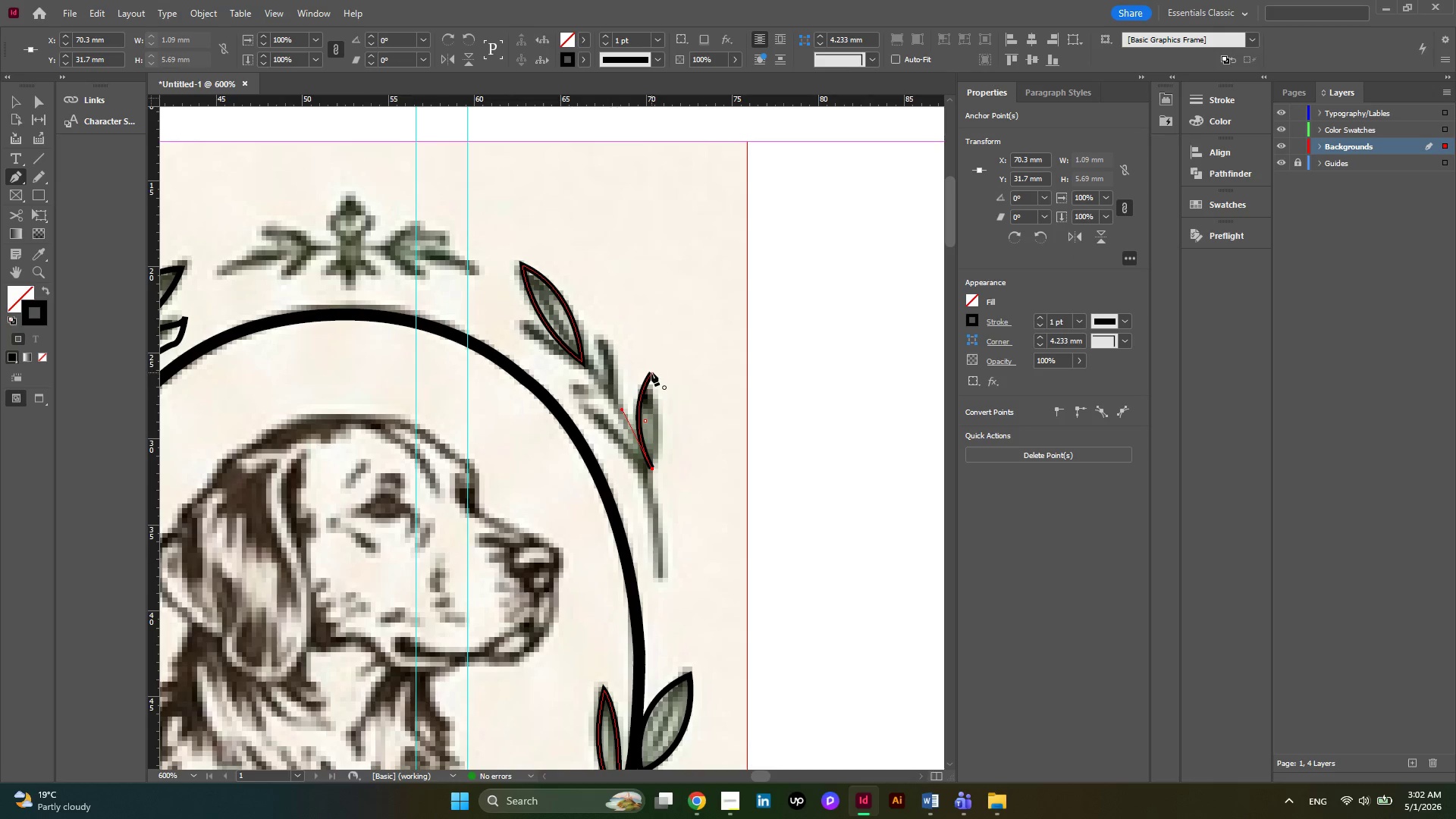 
left_click_drag(start_coordinate=[651, 372], to_coordinate=[679, 413])
 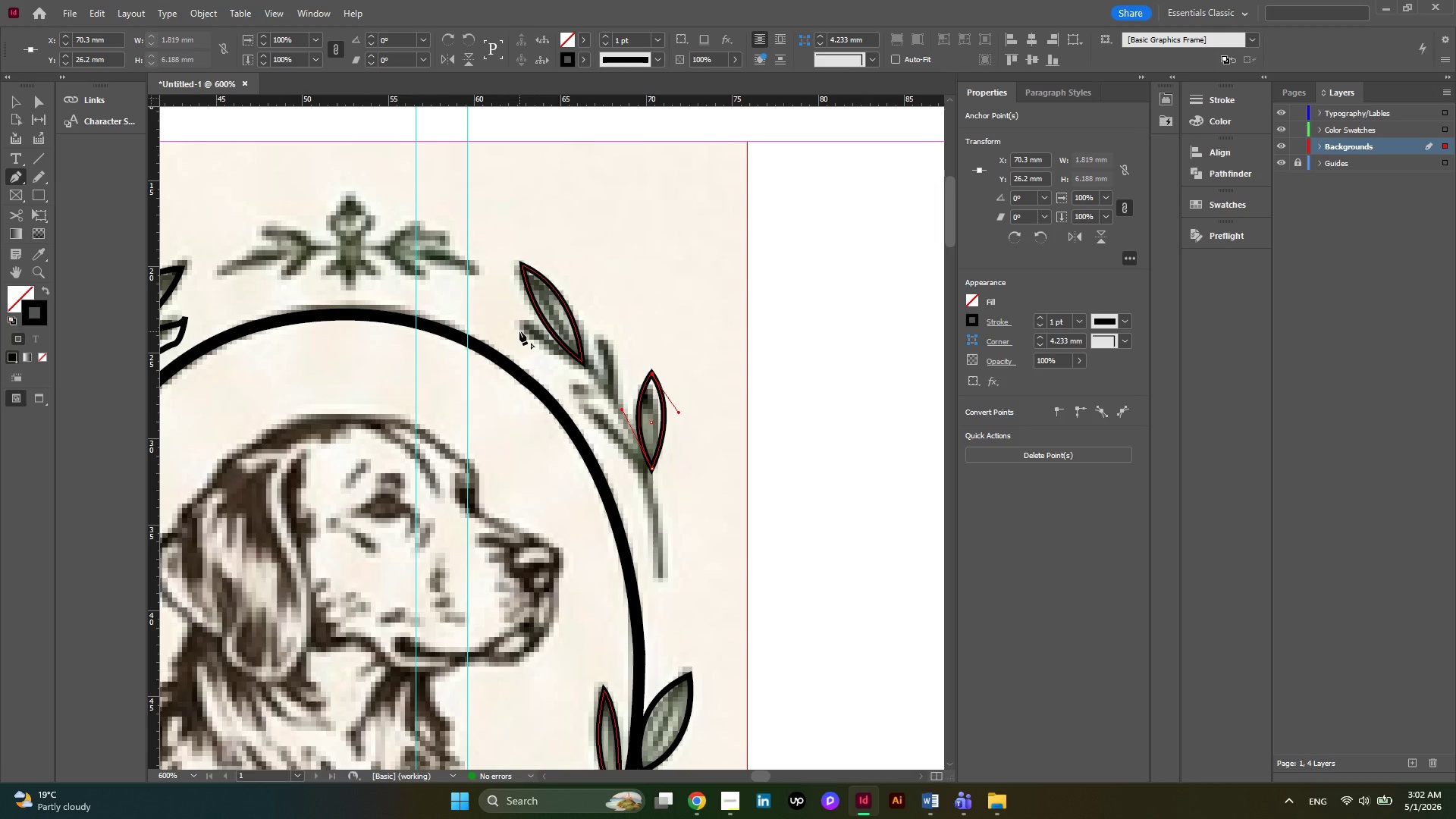 
left_click([519, 331])
 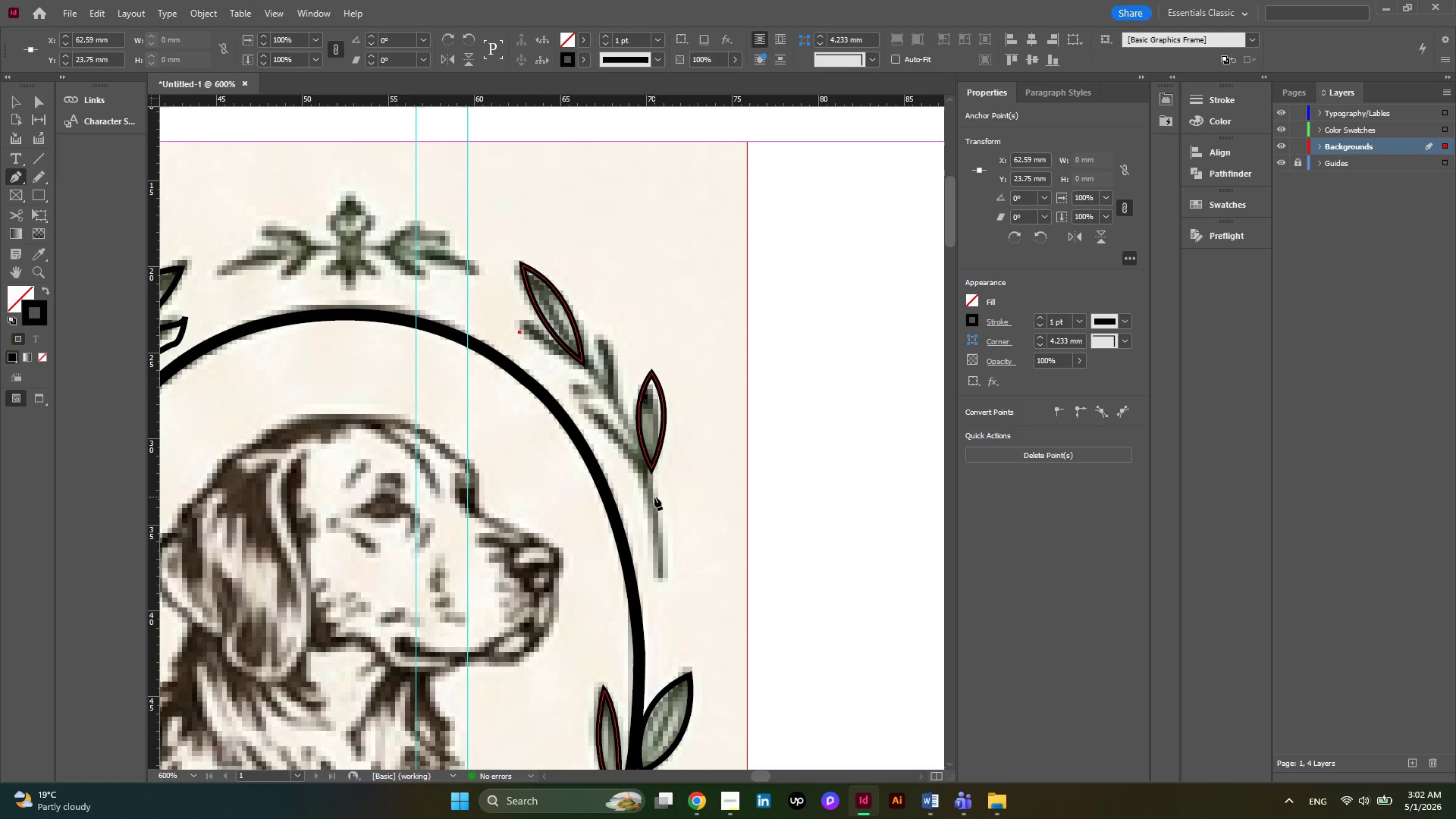 
left_click_drag(start_coordinate=[654, 496], to_coordinate=[661, 613])
 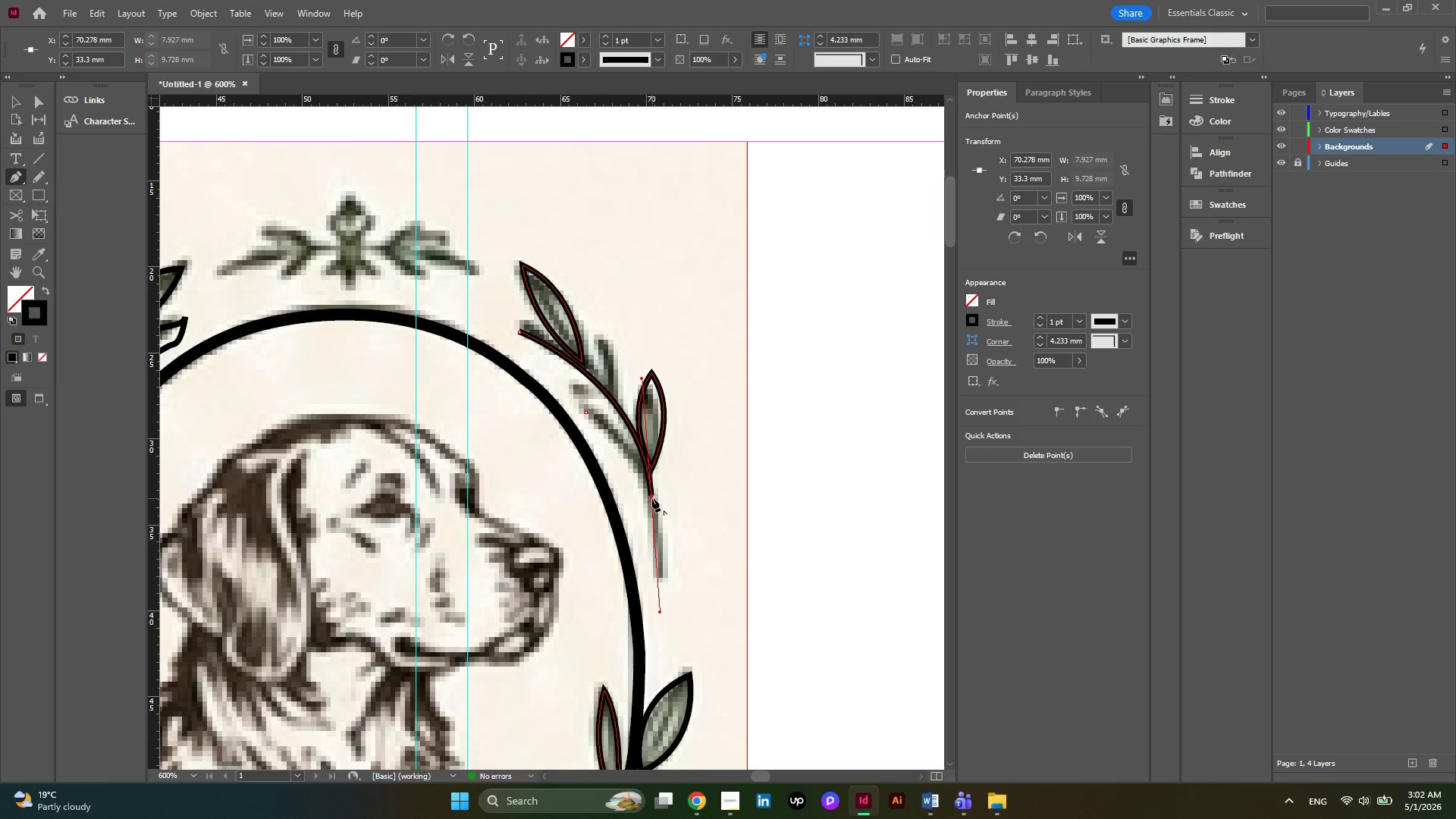 
left_click([652, 497])
 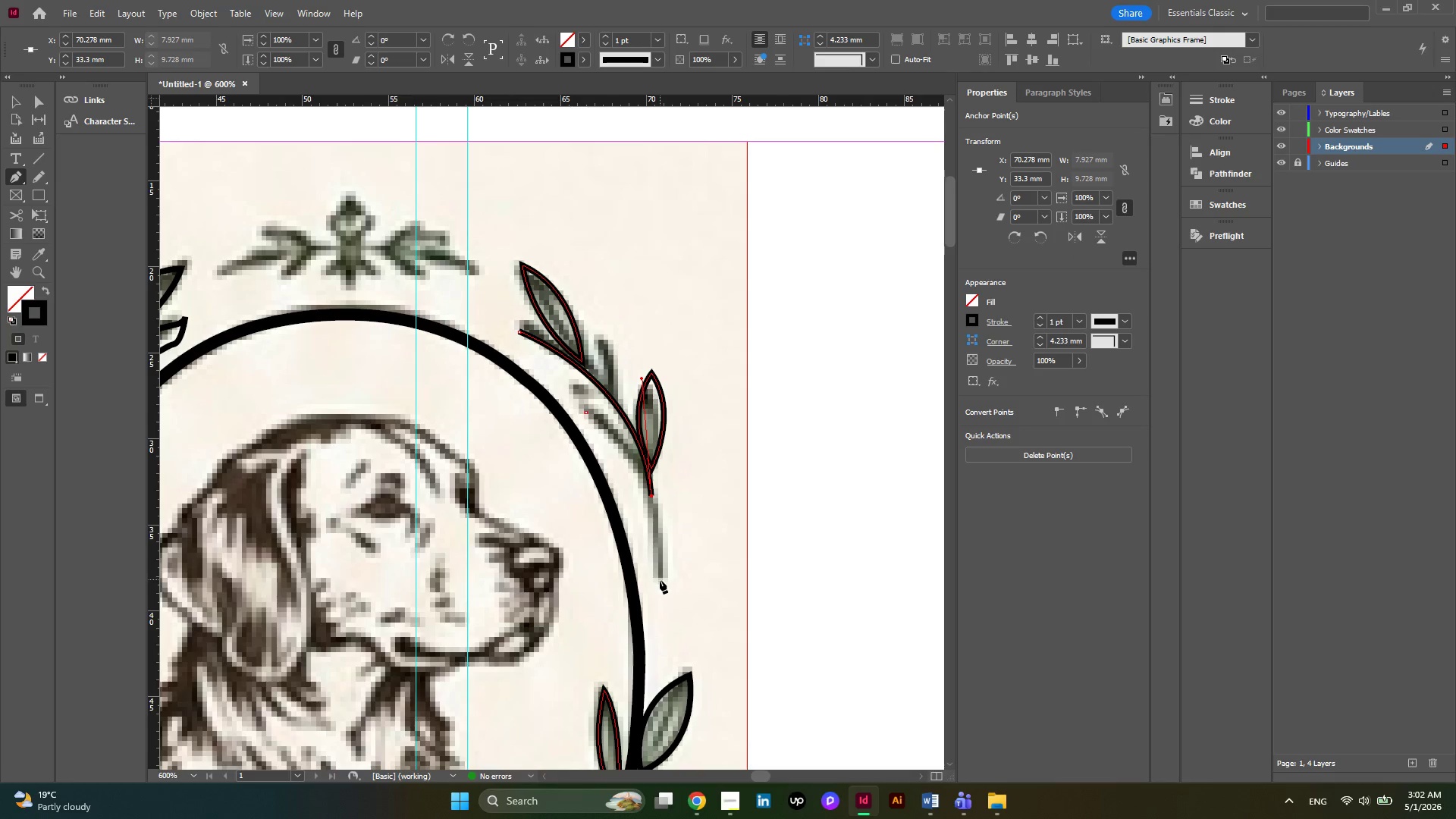 
left_click_drag(start_coordinate=[660, 580], to_coordinate=[658, 597])
 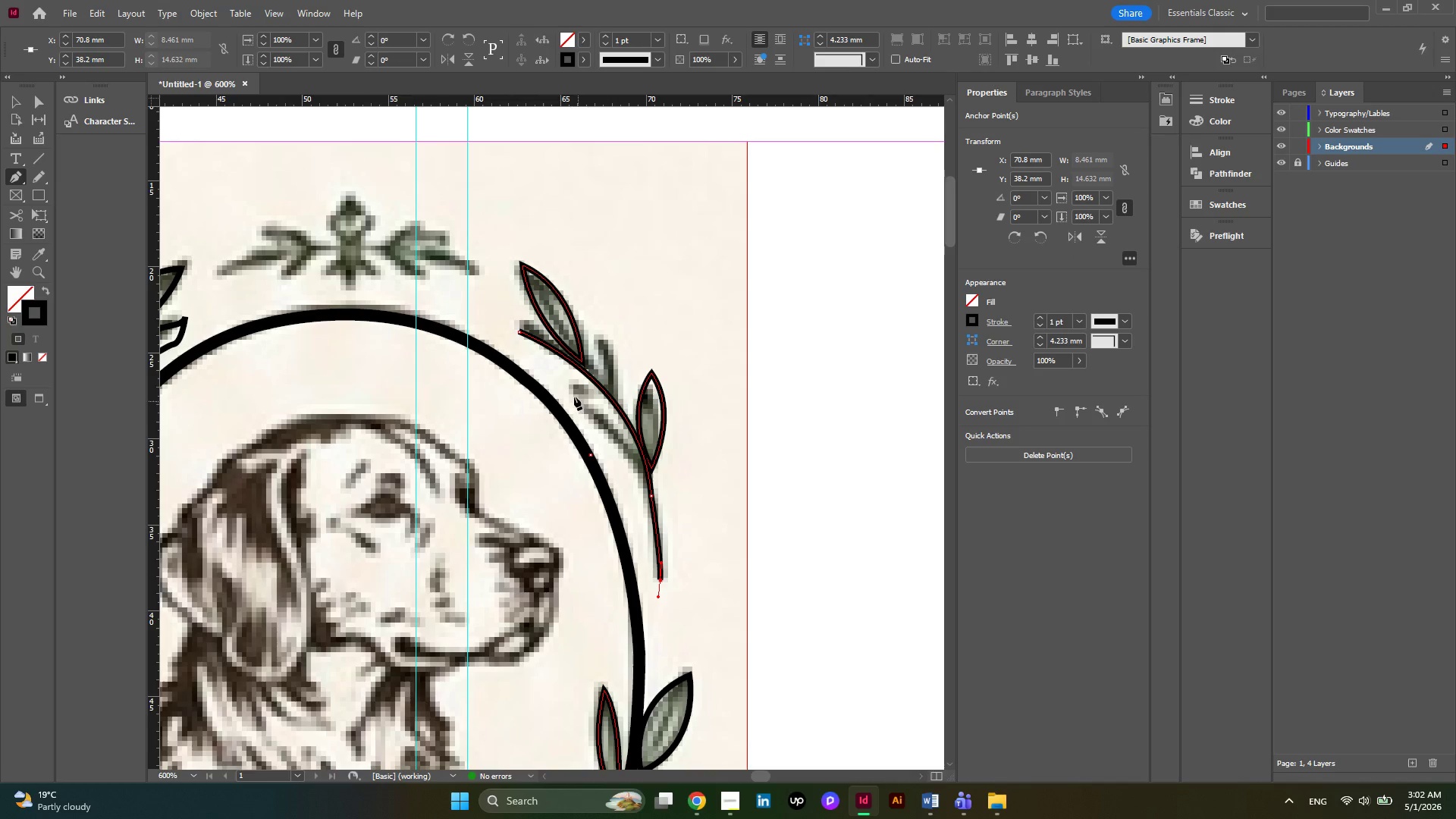 
left_click([574, 395])
 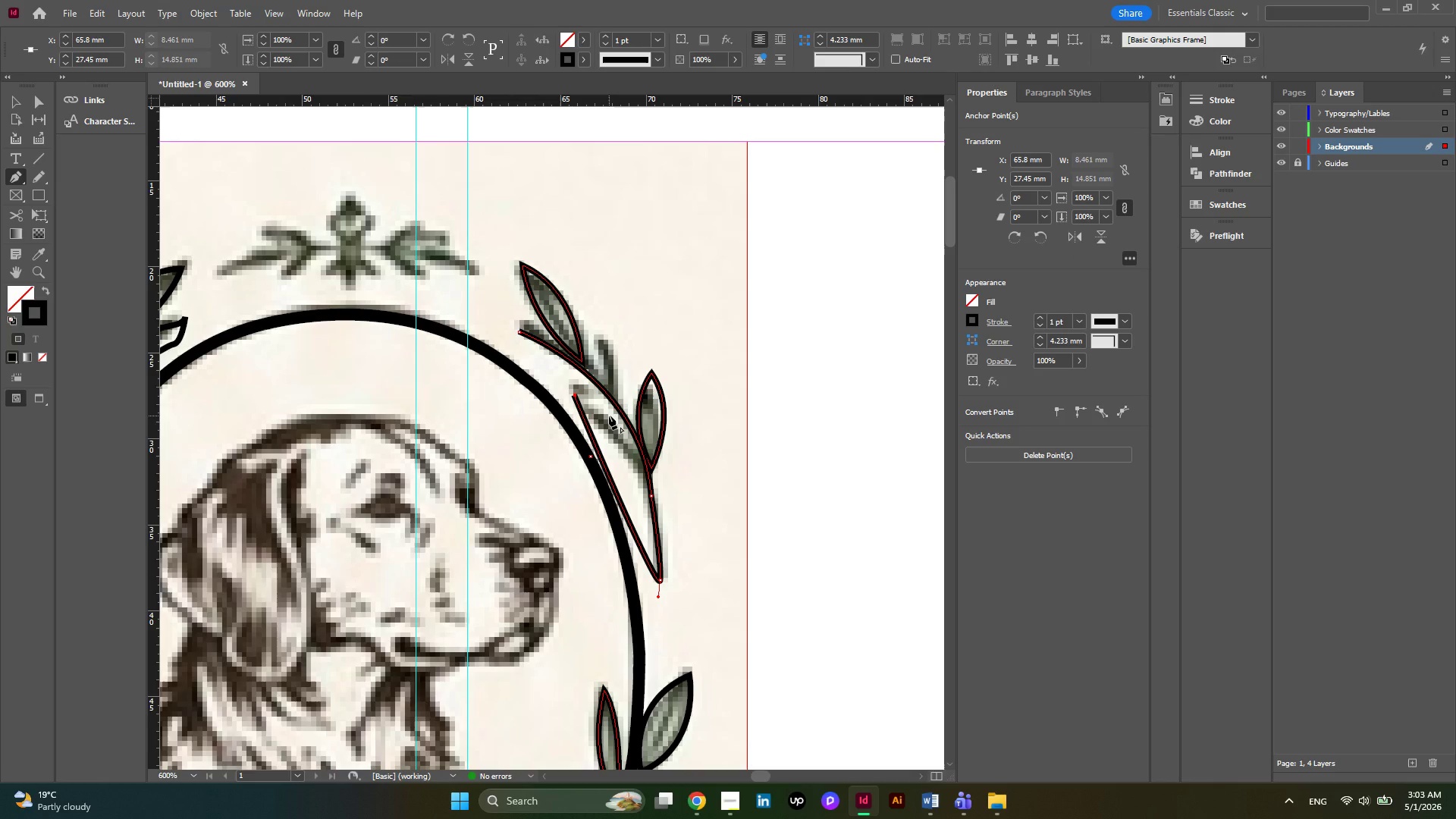 
key(Control+Z)
 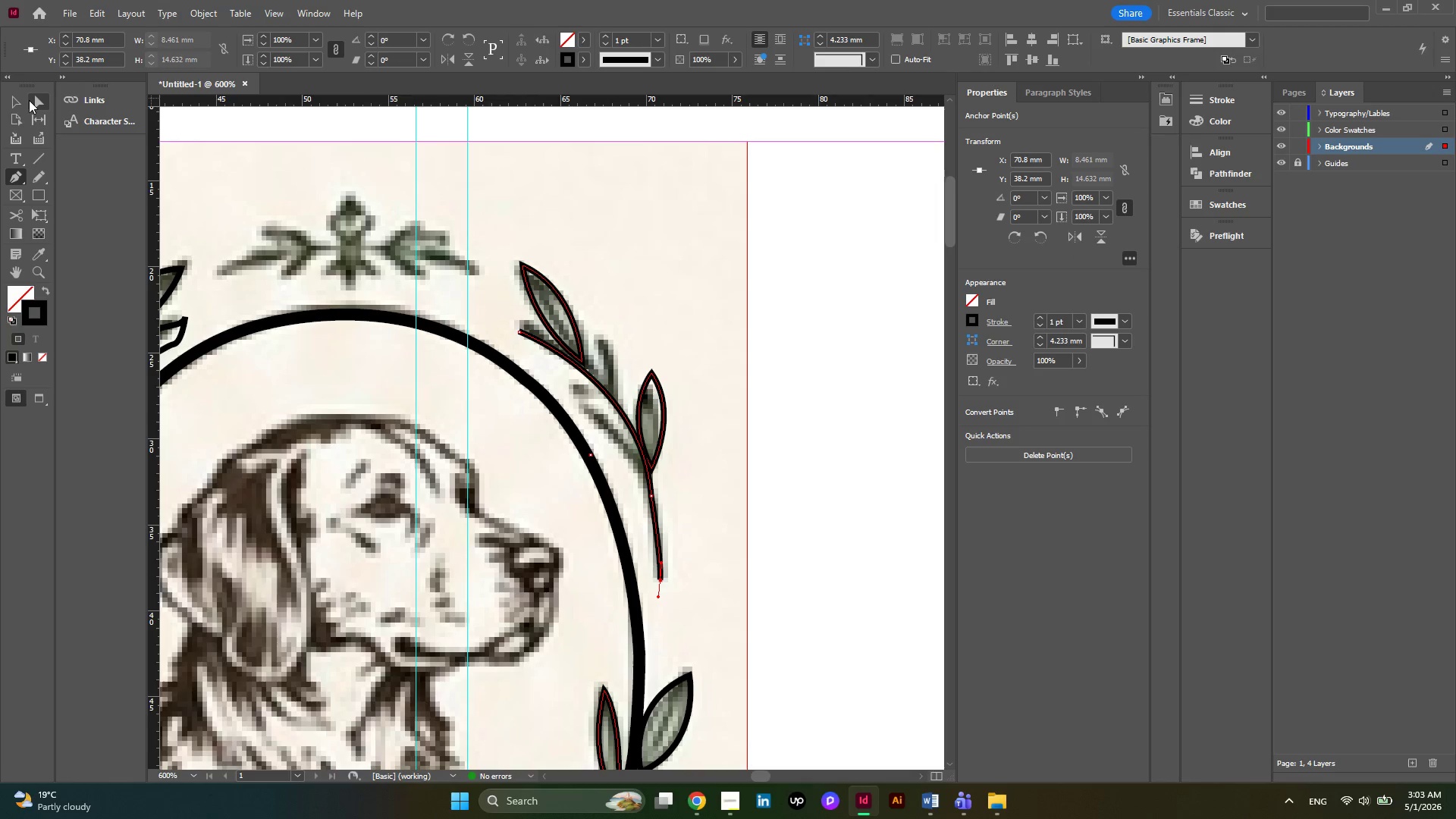 
left_click([19, 102])
 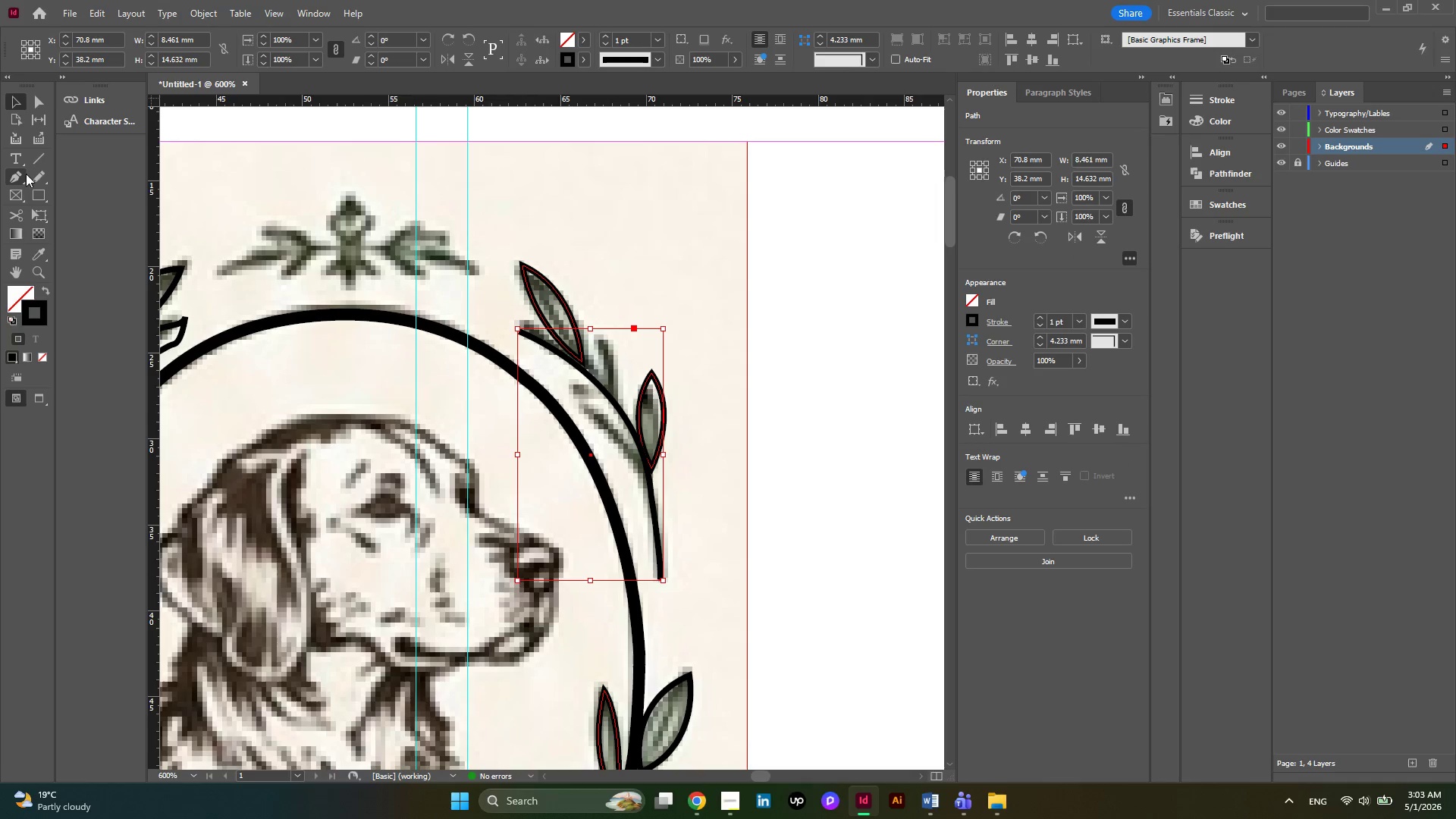 
left_click([23, 174])
 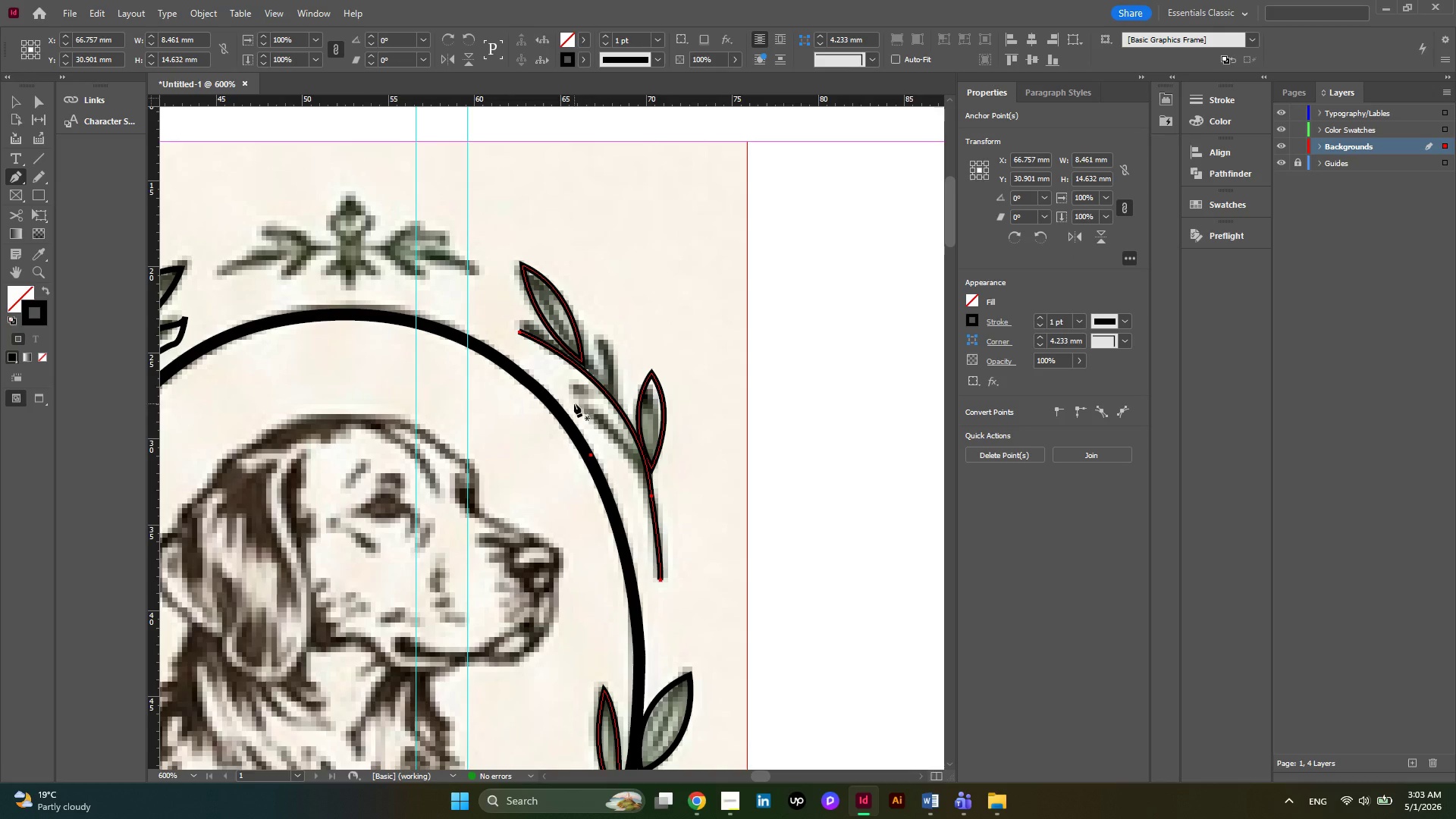 
left_click([573, 399])
 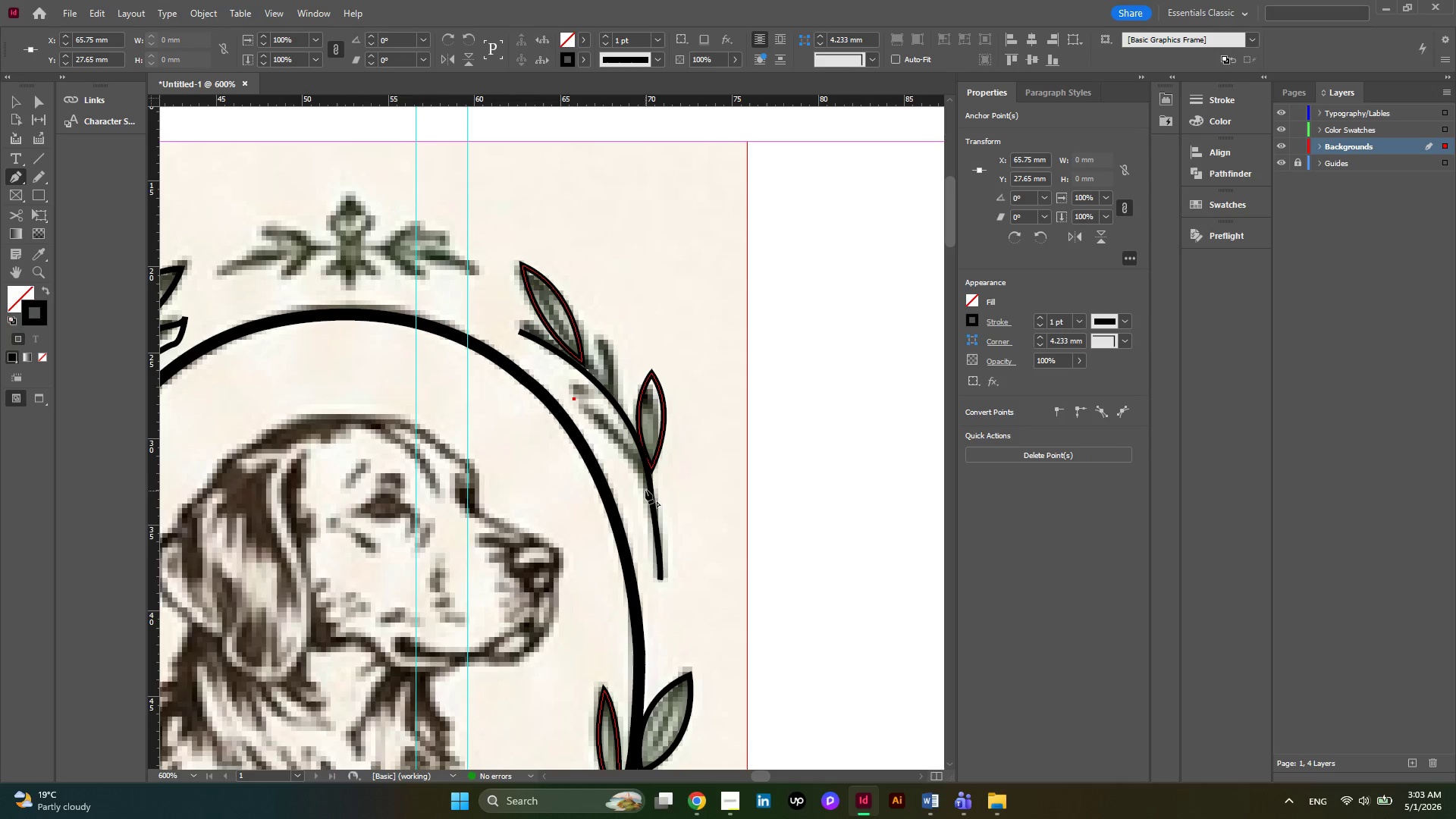 
left_click_drag(start_coordinate=[644, 485], to_coordinate=[663, 512])
 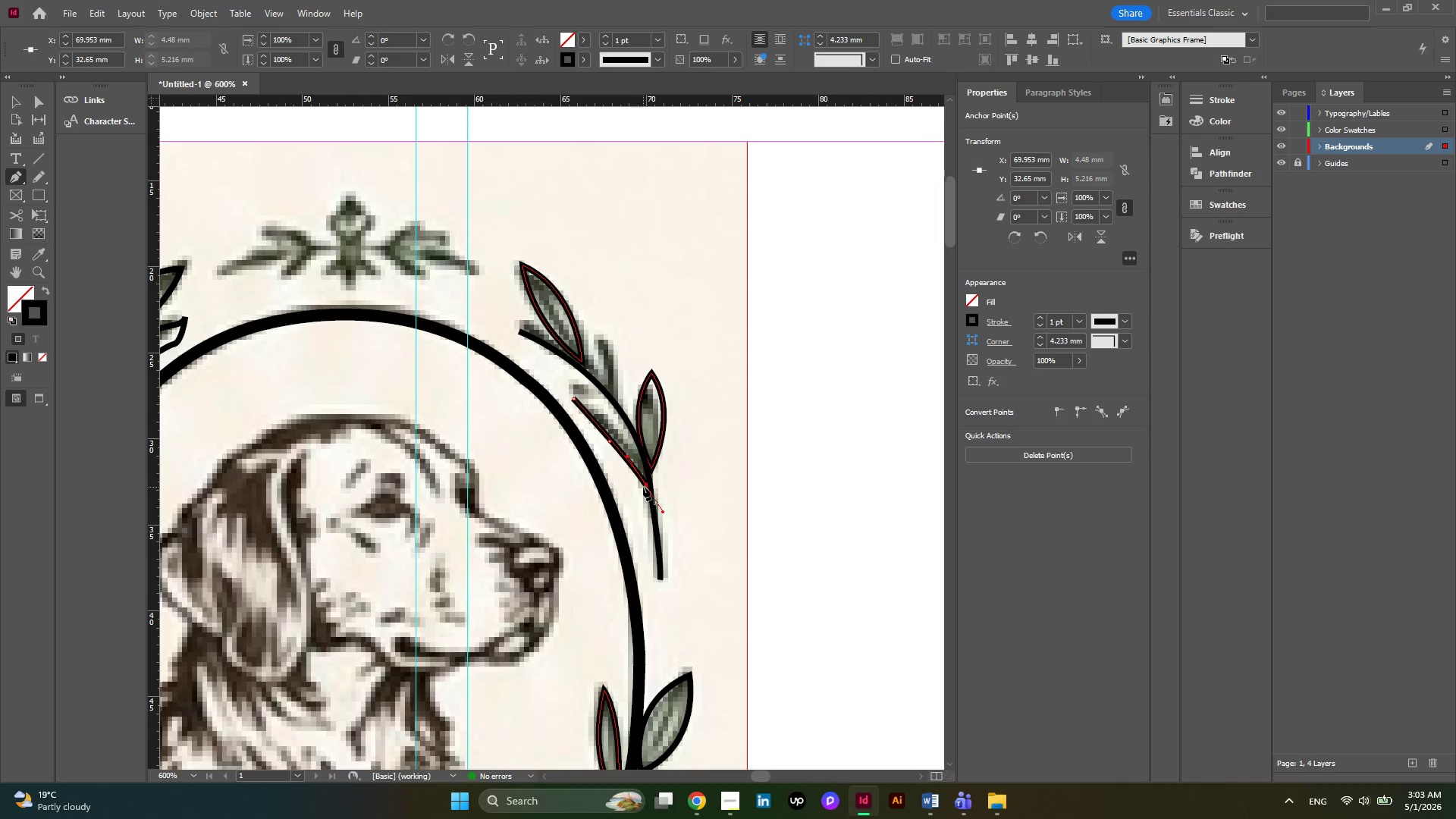 
left_click([647, 485])
 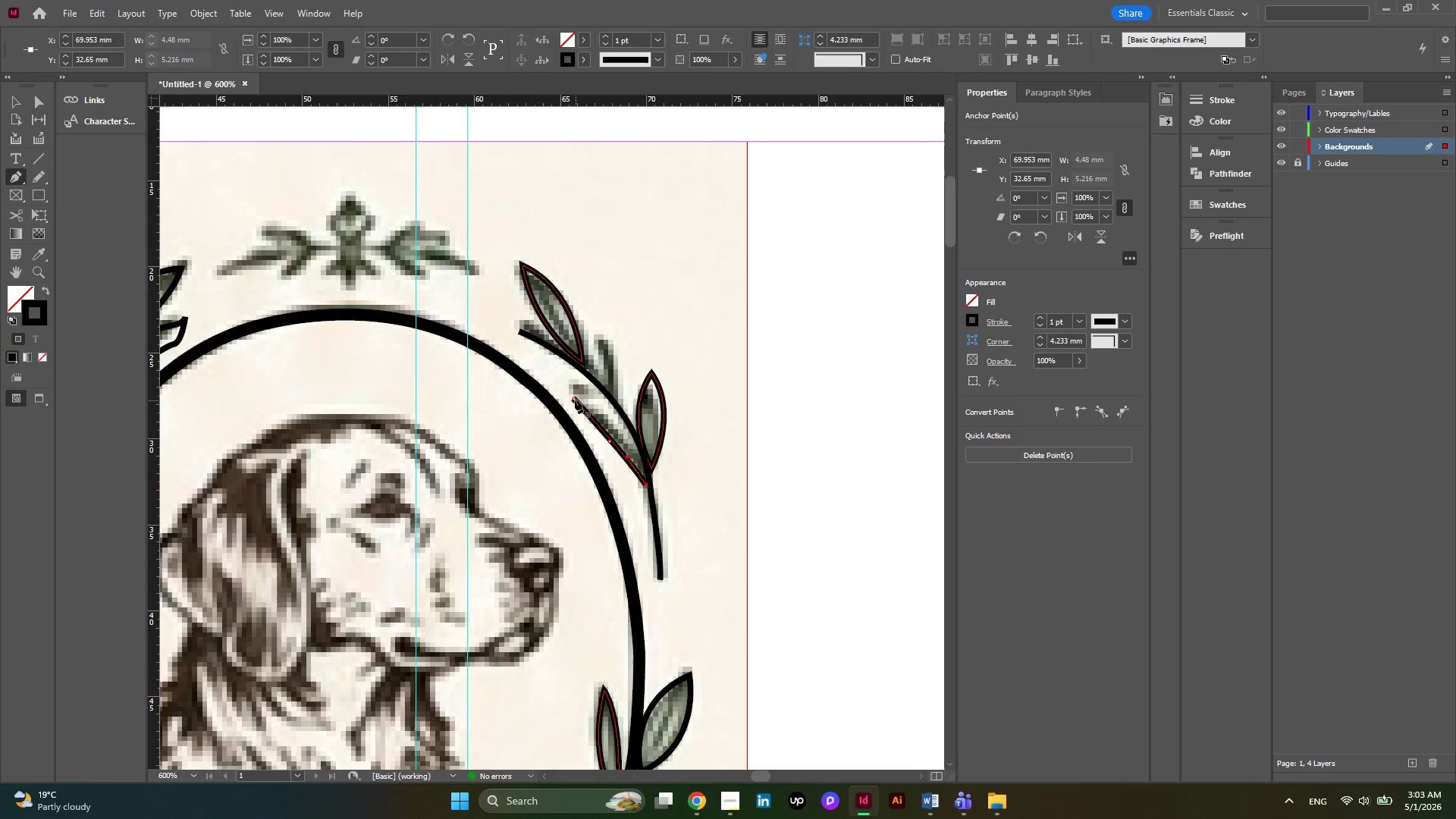 
left_click_drag(start_coordinate=[575, 400], to_coordinate=[598, 391])
 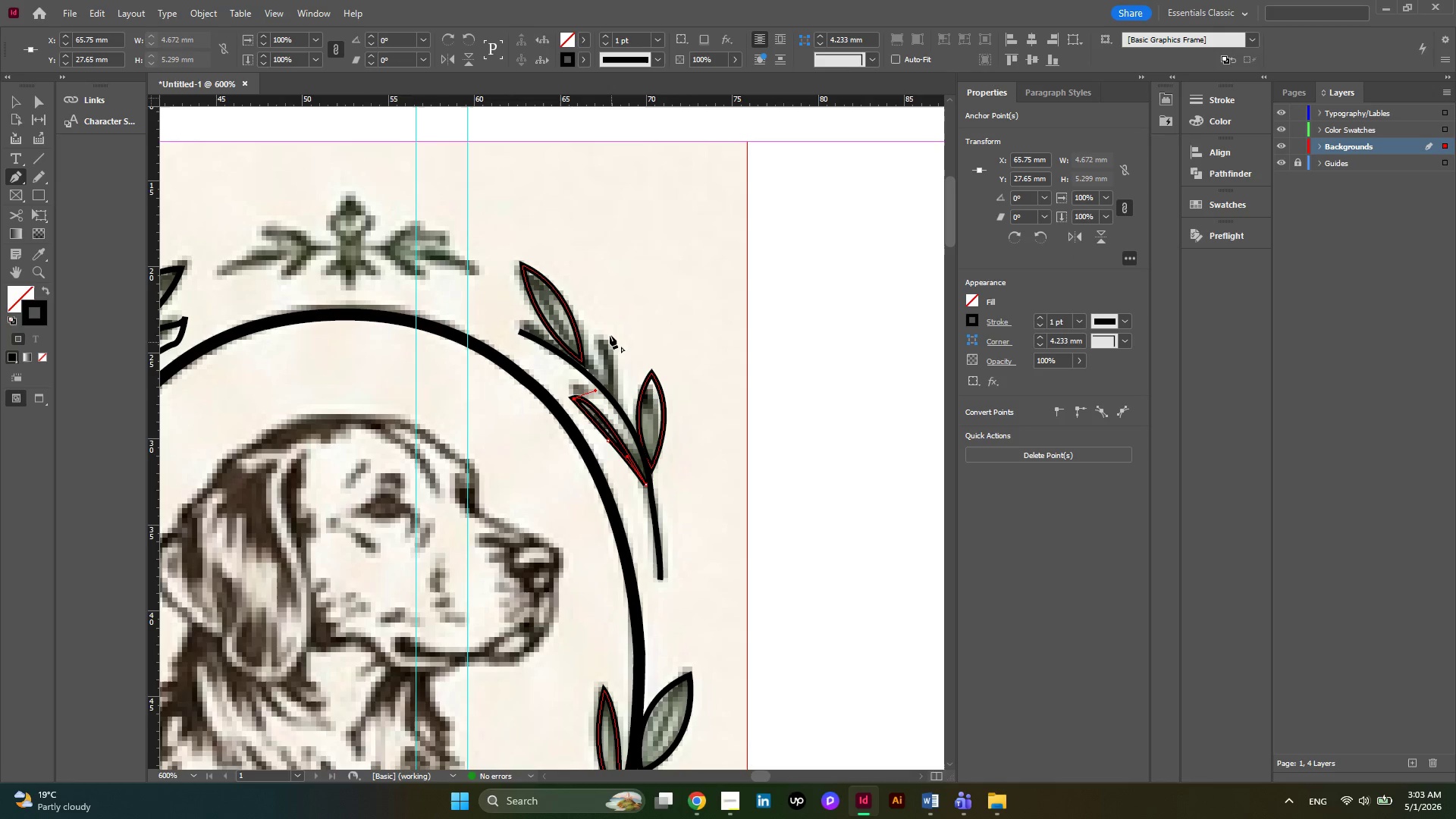 
left_click([610, 332])
 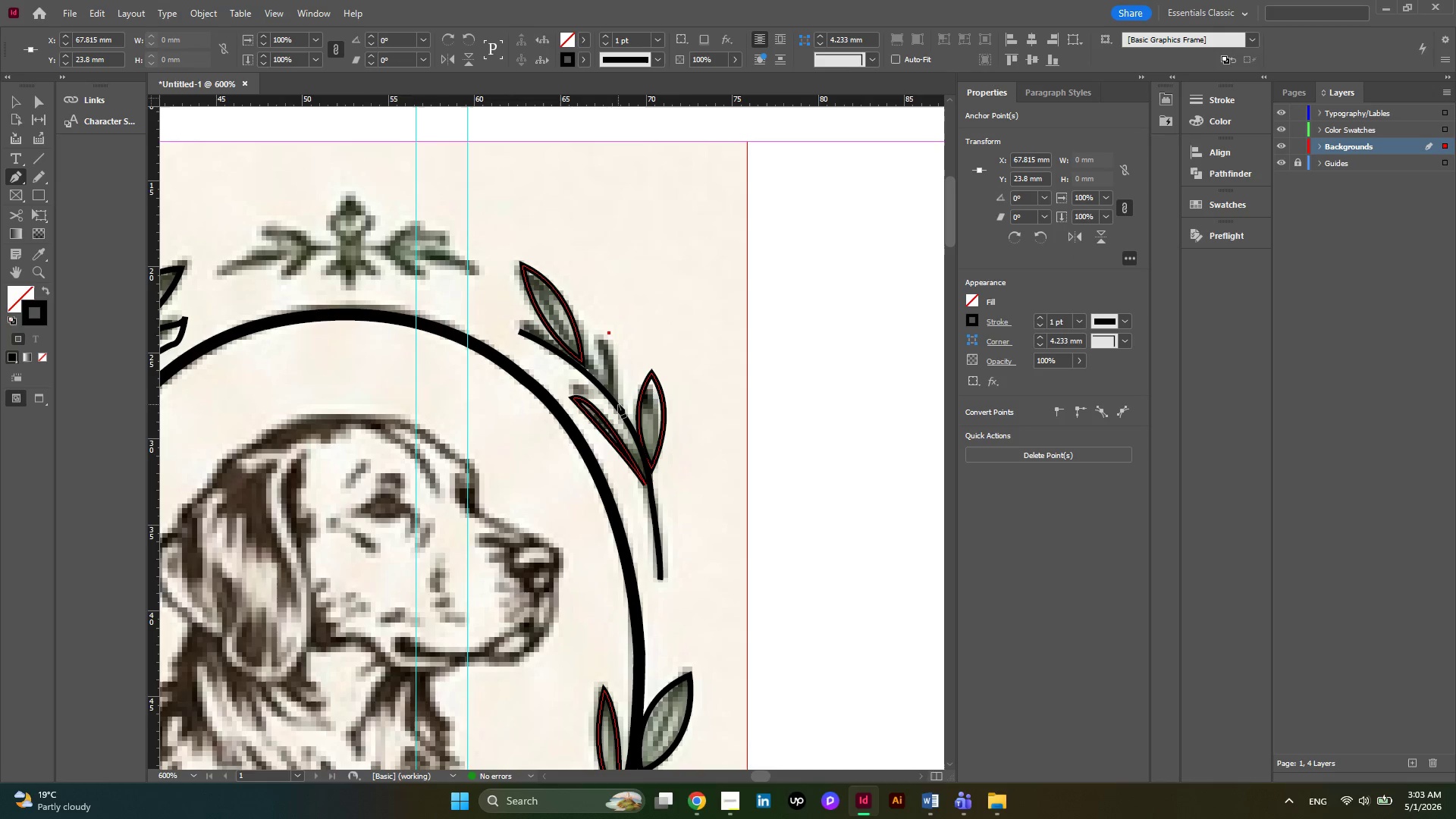 
left_click_drag(start_coordinate=[618, 404], to_coordinate=[605, 423])
 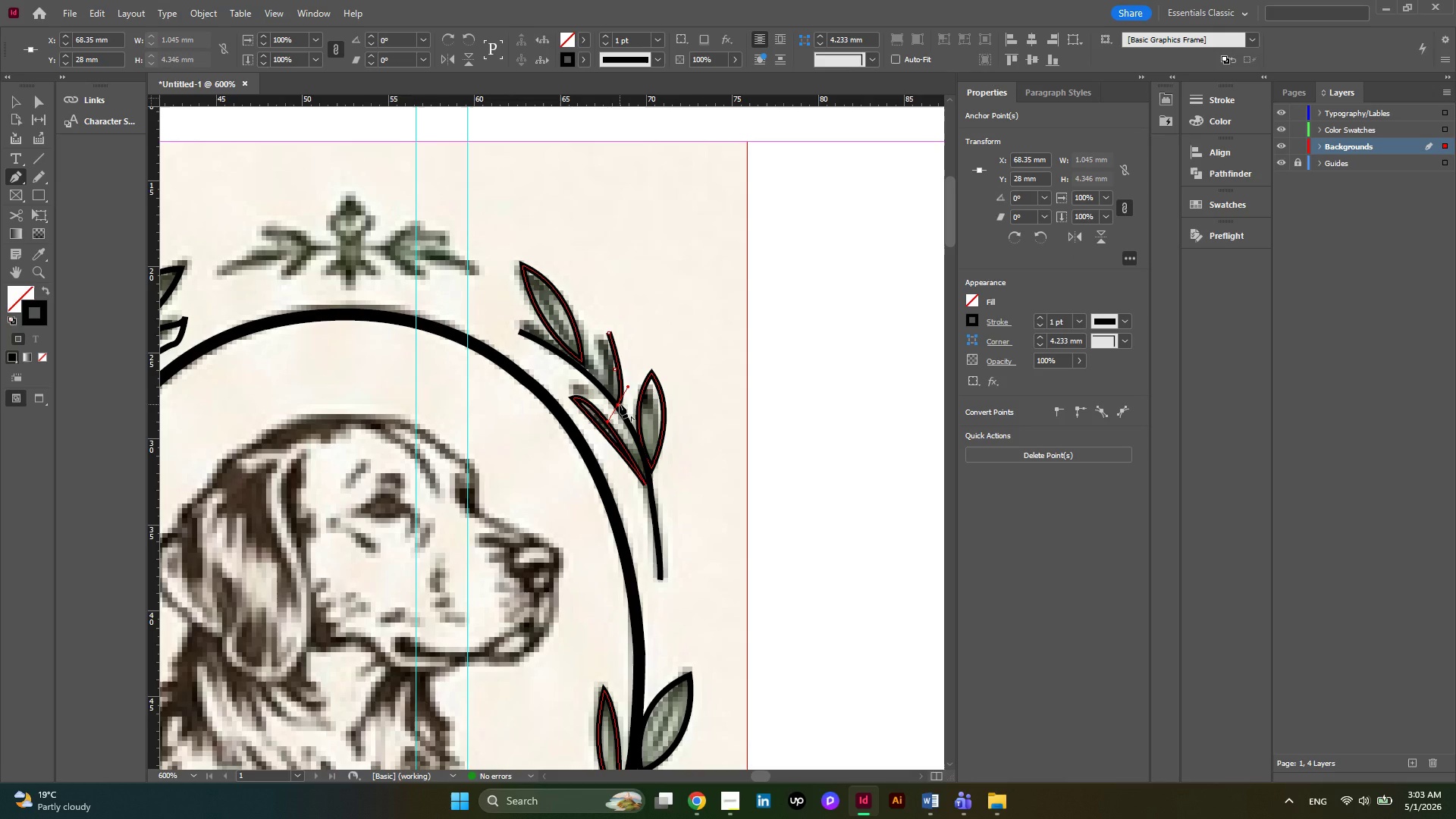 
left_click([620, 404])
 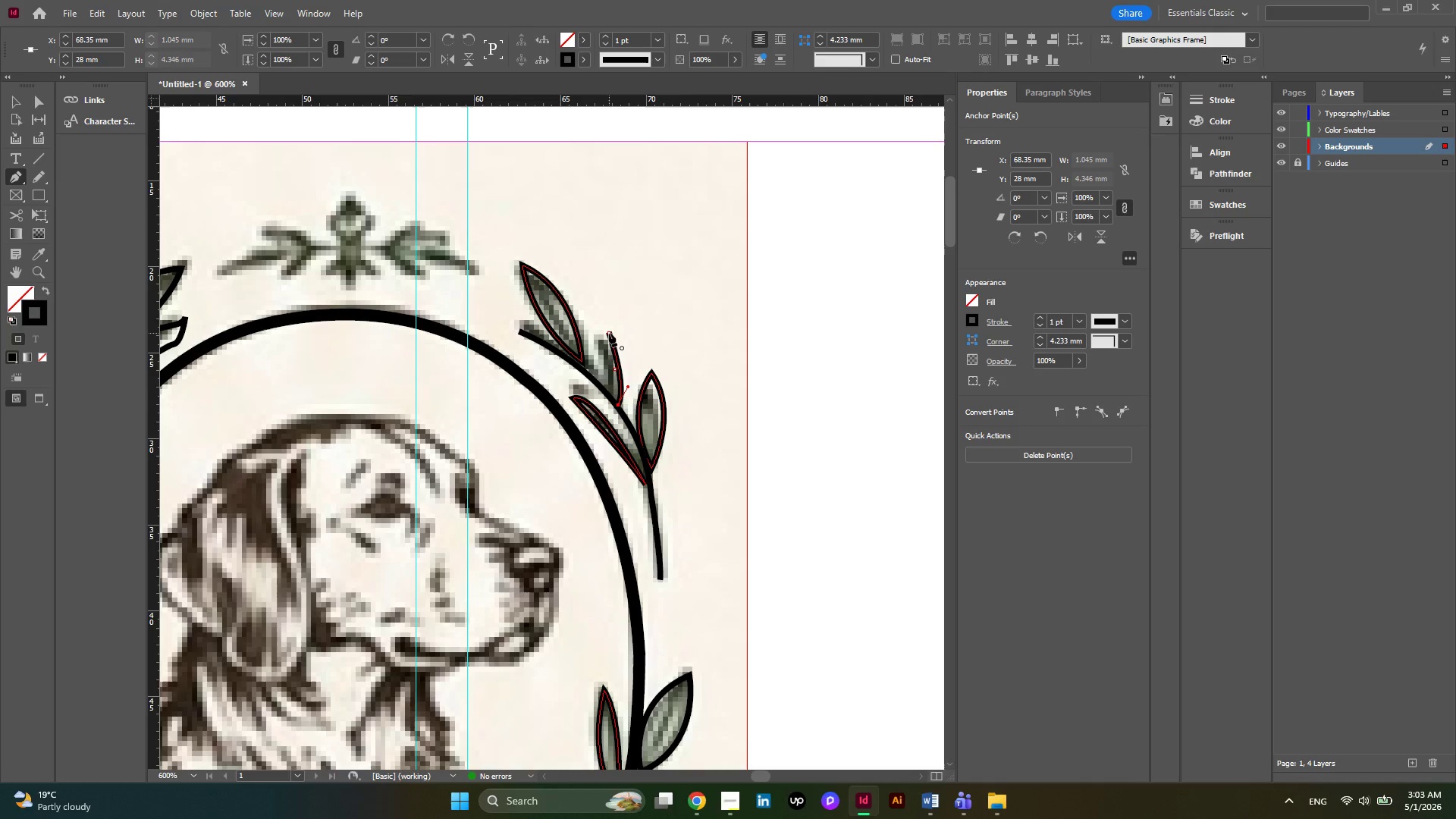 
left_click_drag(start_coordinate=[609, 333], to_coordinate=[595, 338])
 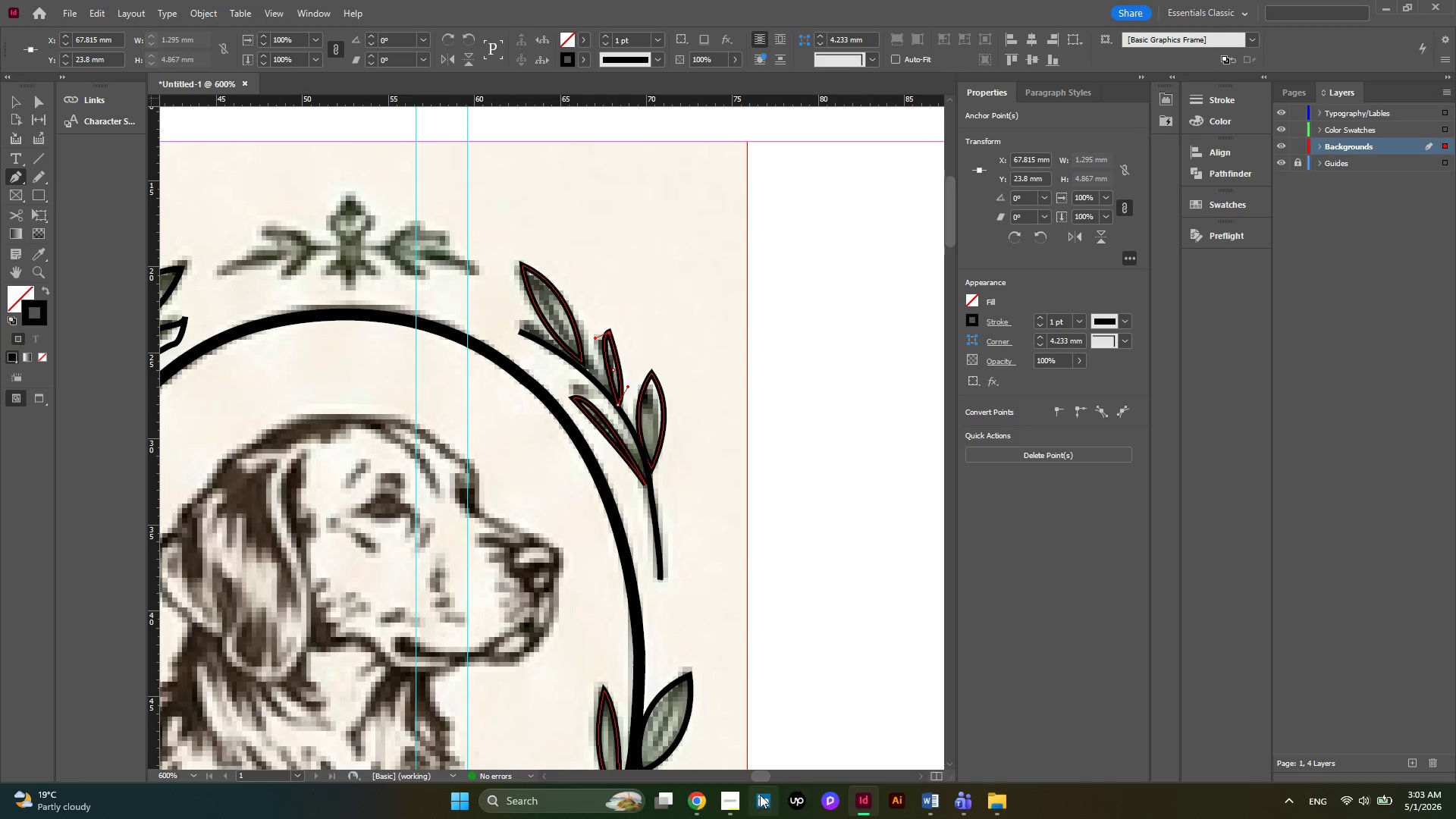 
left_click([738, 802])